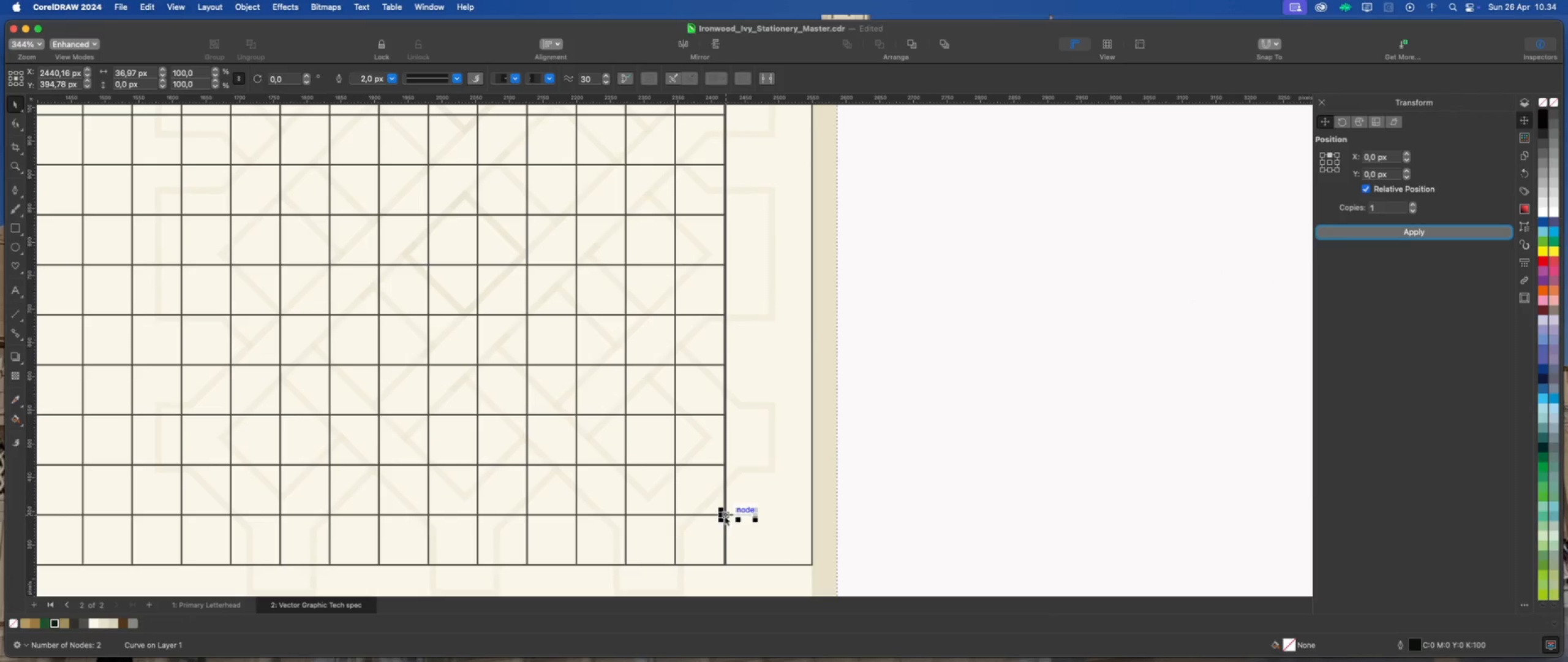 
left_click_drag(start_coordinate=[725, 515], to_coordinate=[725, 466])
 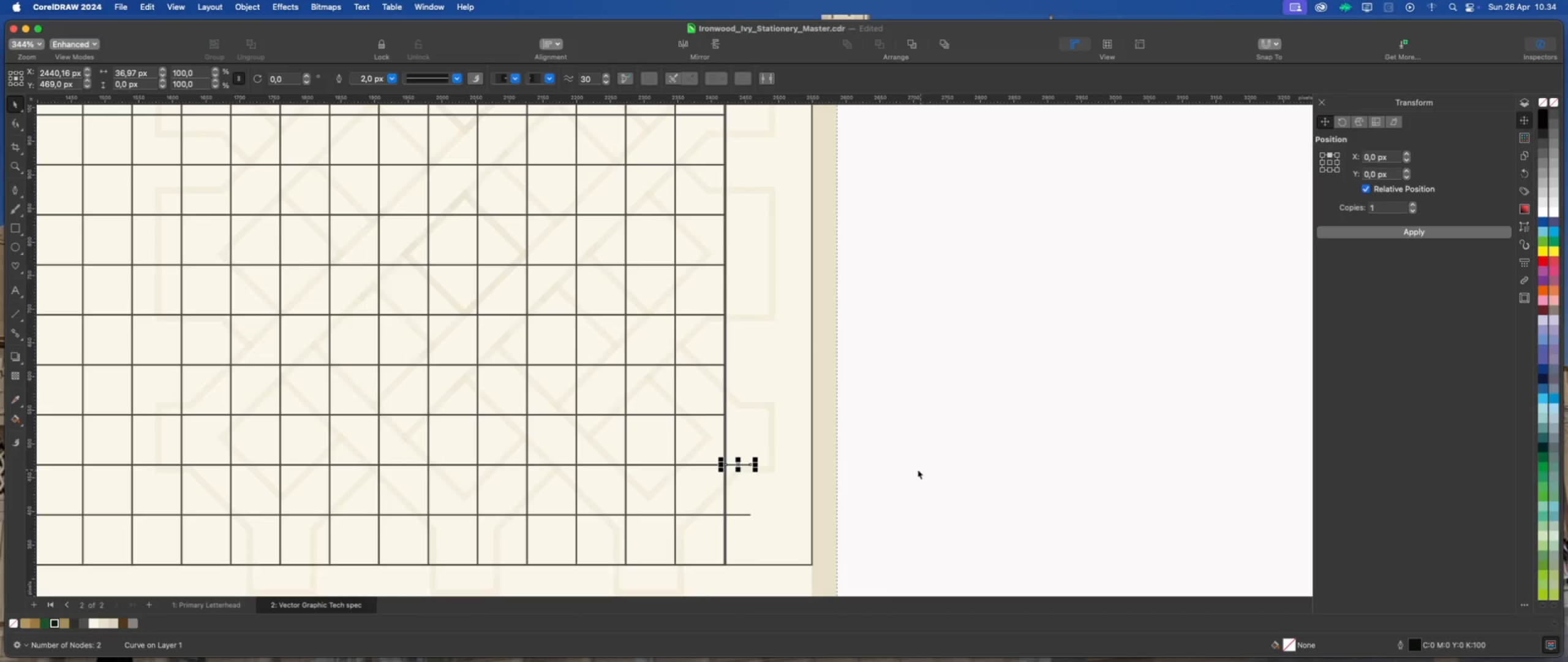 
hold_key(key=ShiftLeft, duration=1.42)
 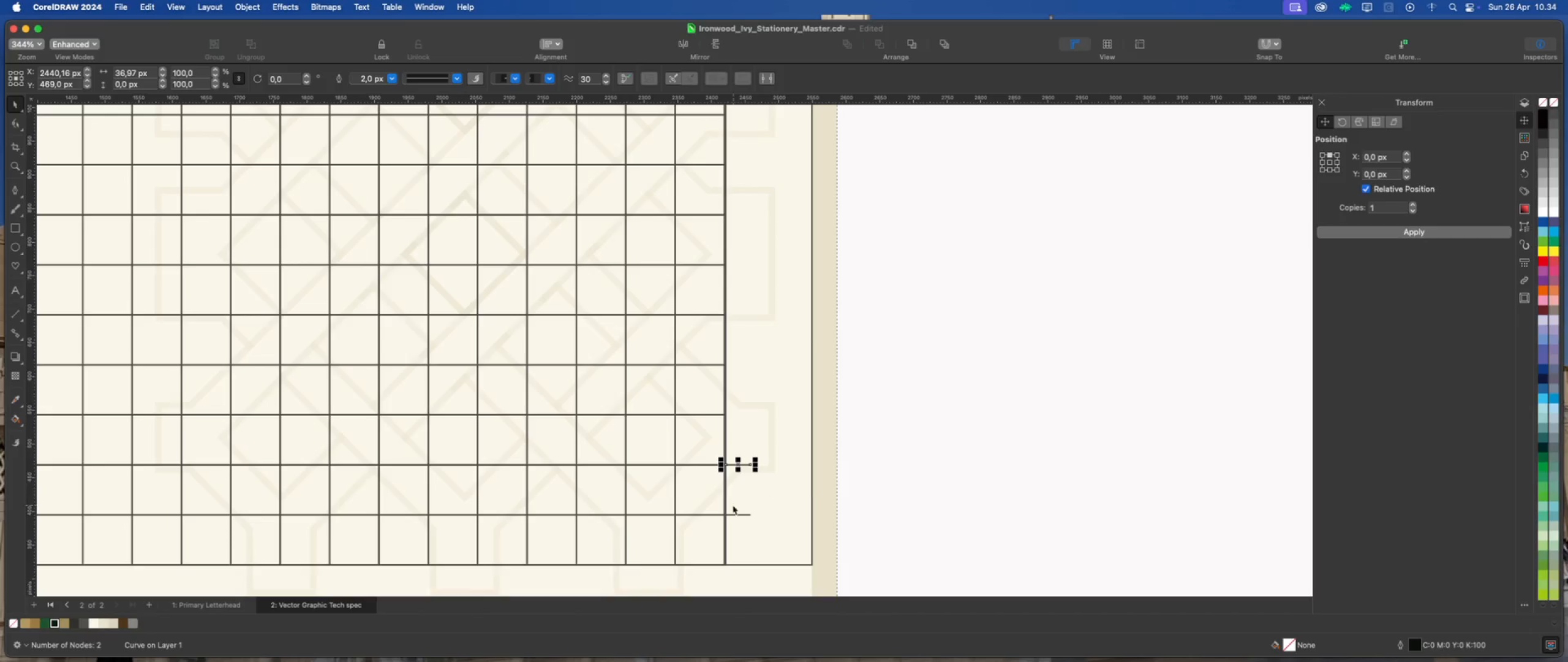 
scroll: coordinate [714, 528], scroll_direction: down, amount: 12.0
 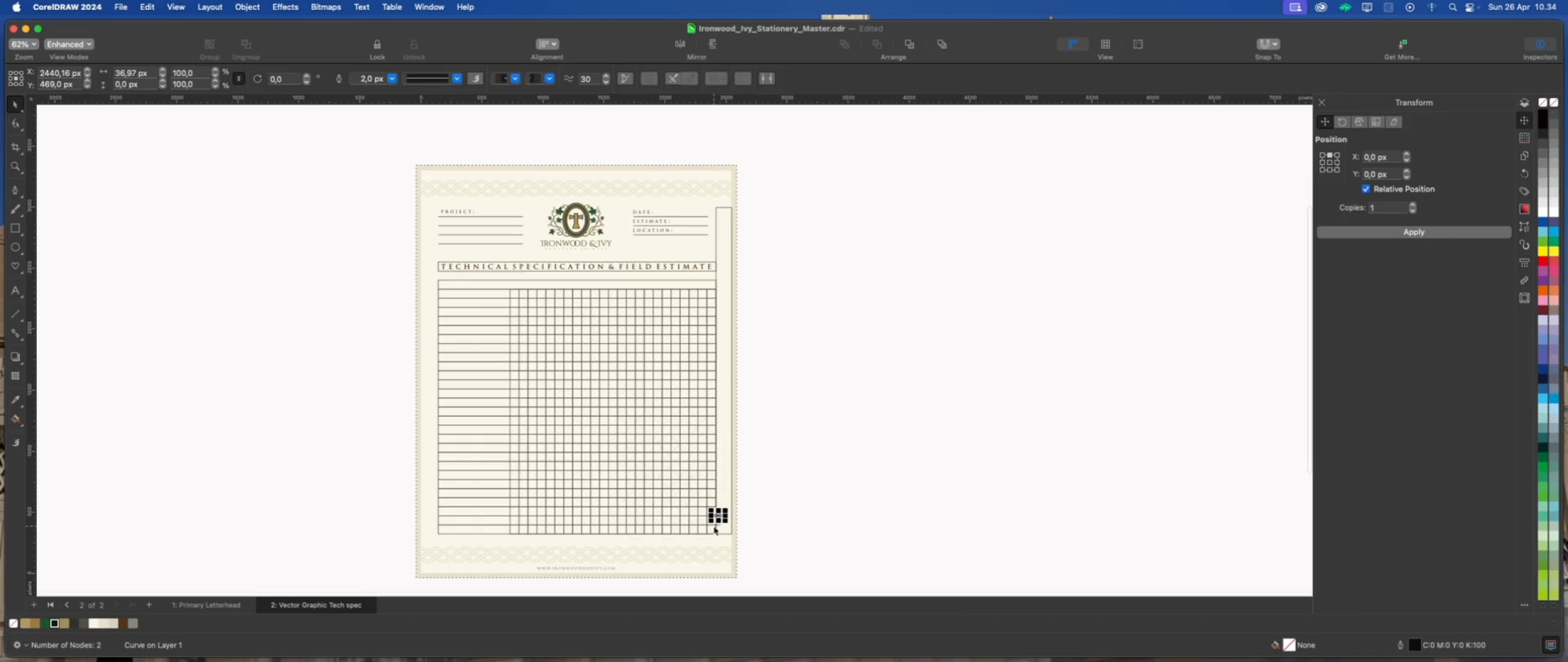 
scroll: coordinate [714, 526], scroll_direction: up, amount: 1.0
 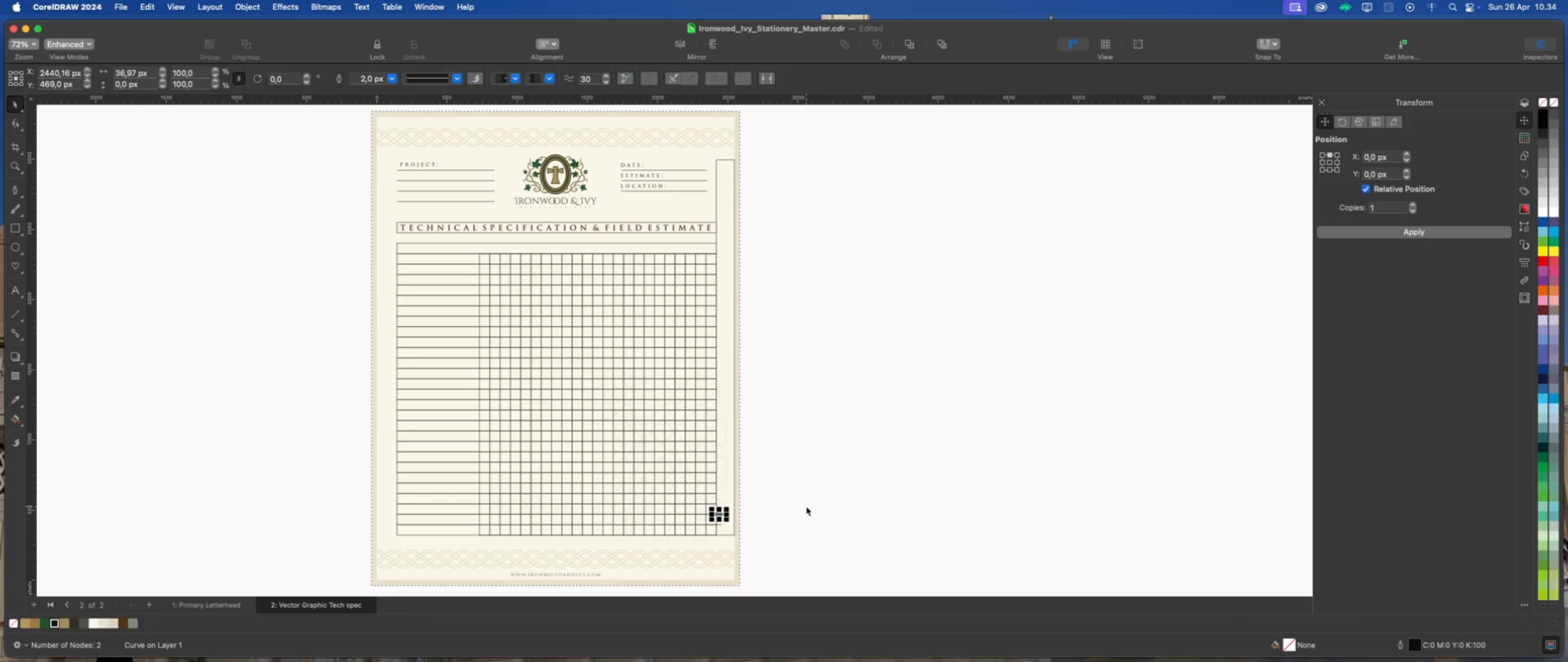 
key(Meta+D)
 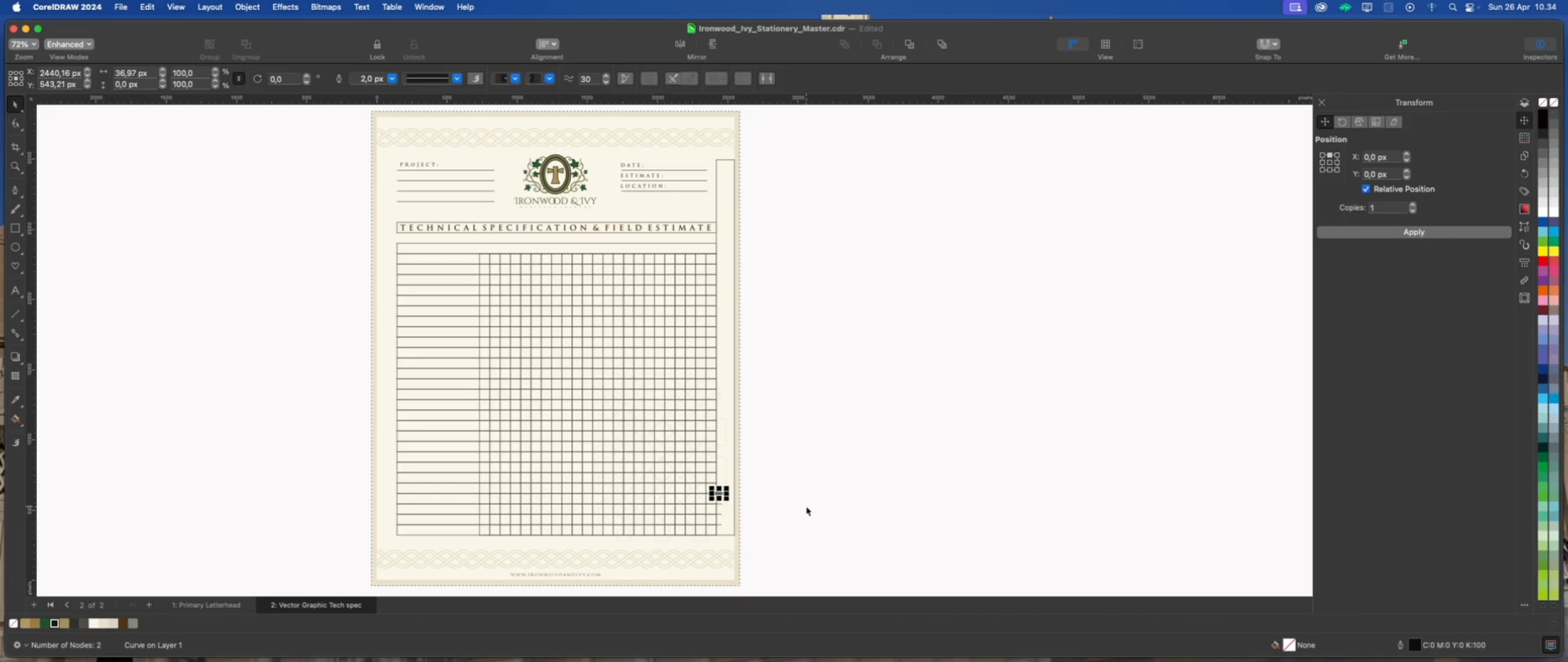 
hold_key(key=D, duration=1.5)
 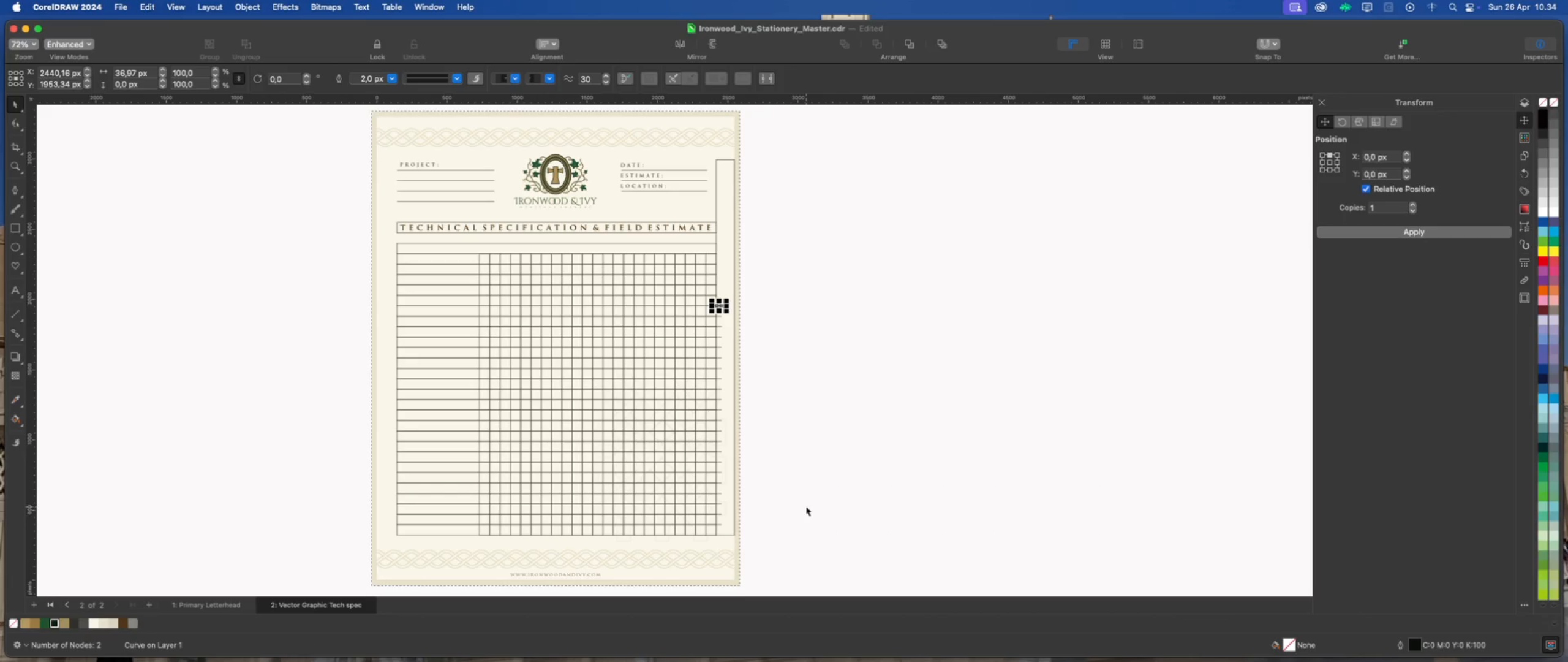 
hold_key(key=D, duration=1.22)
 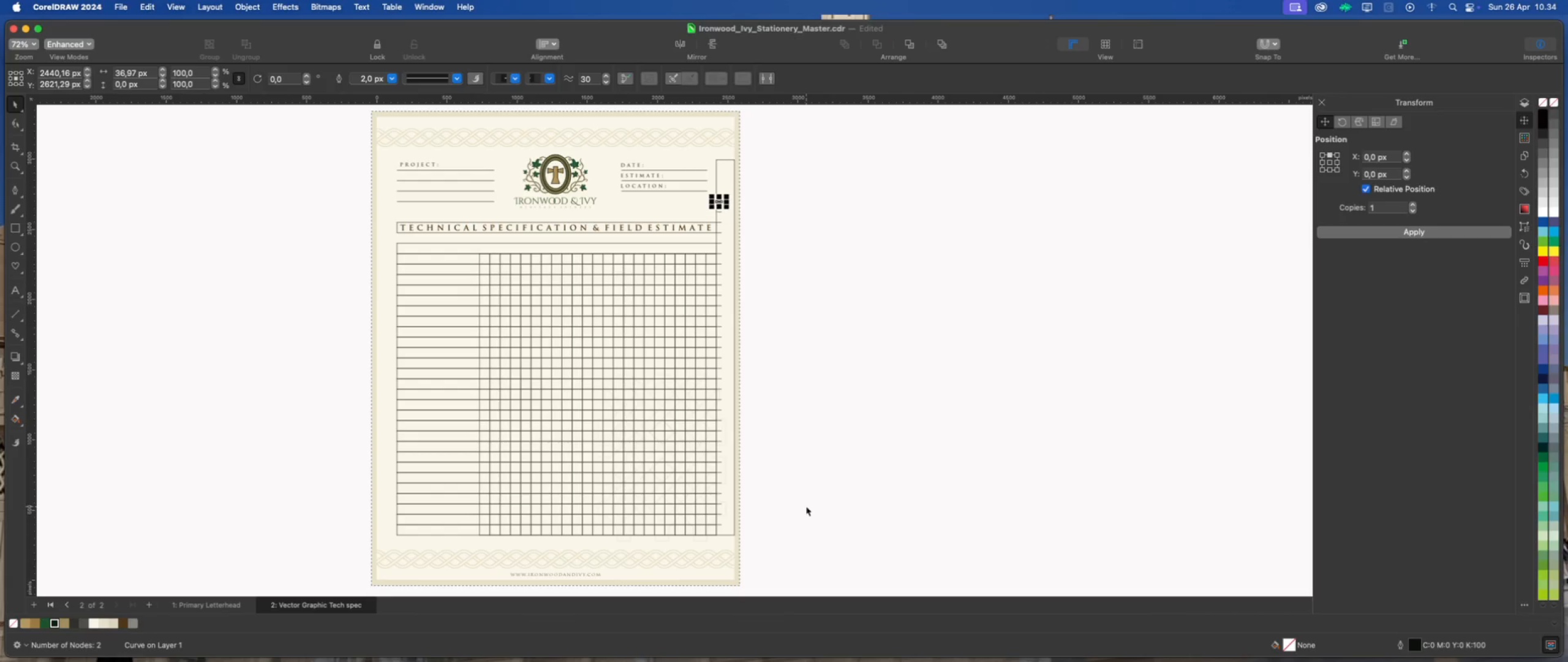 
key(Meta+D)
 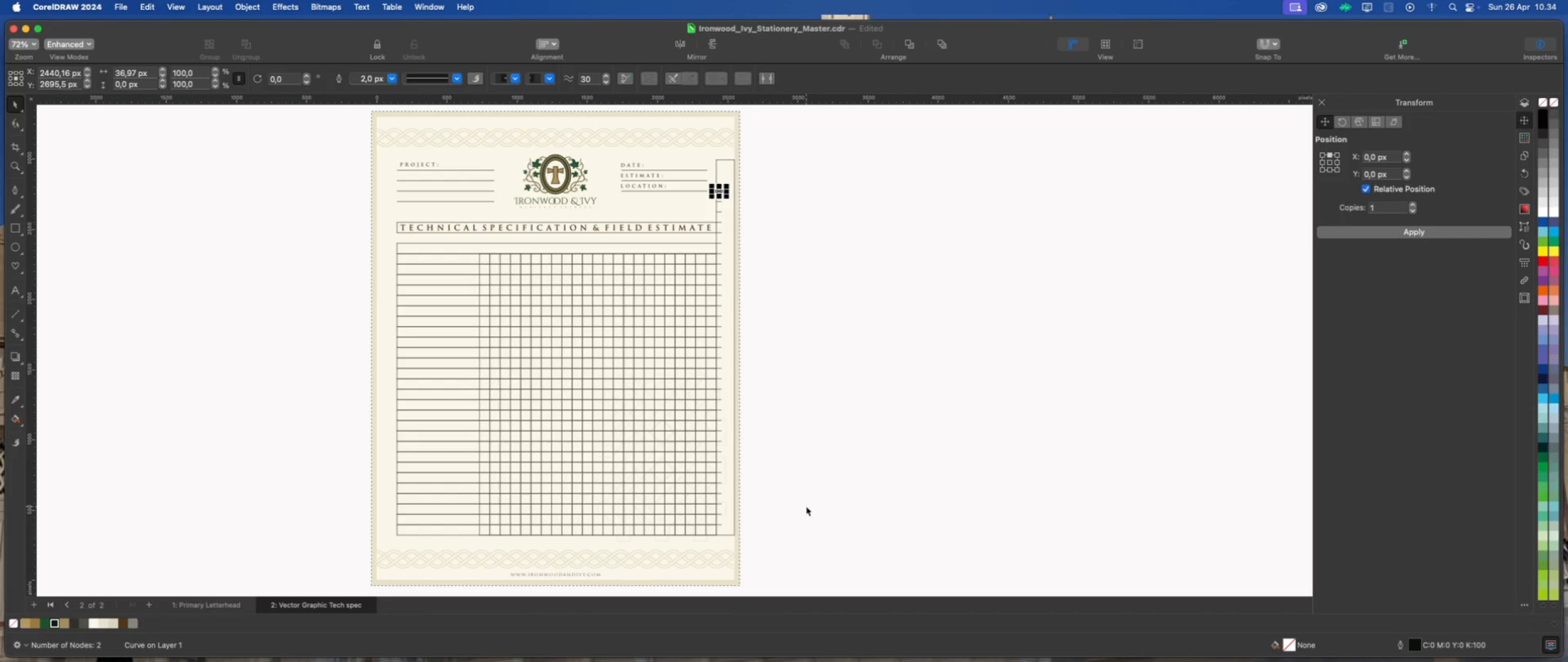 
key(Meta+D)
 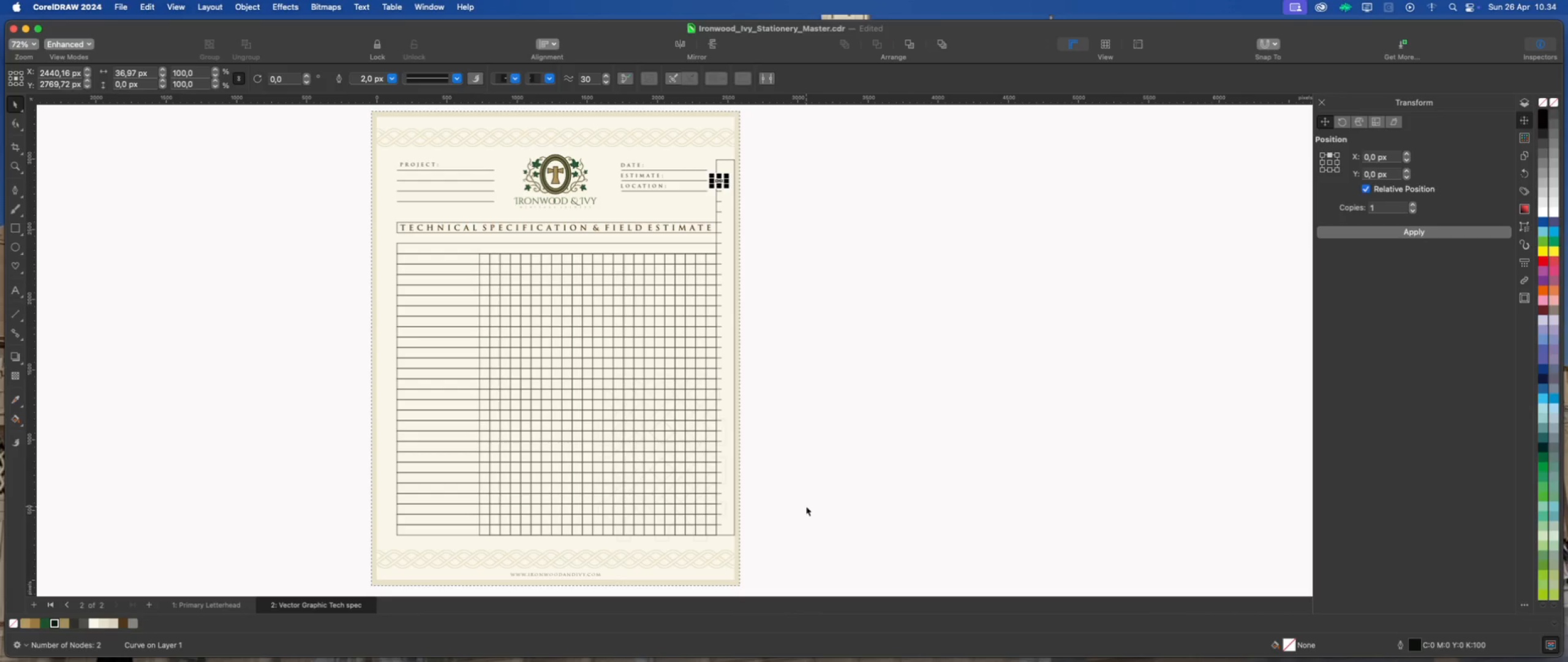 
key(Meta+D)
 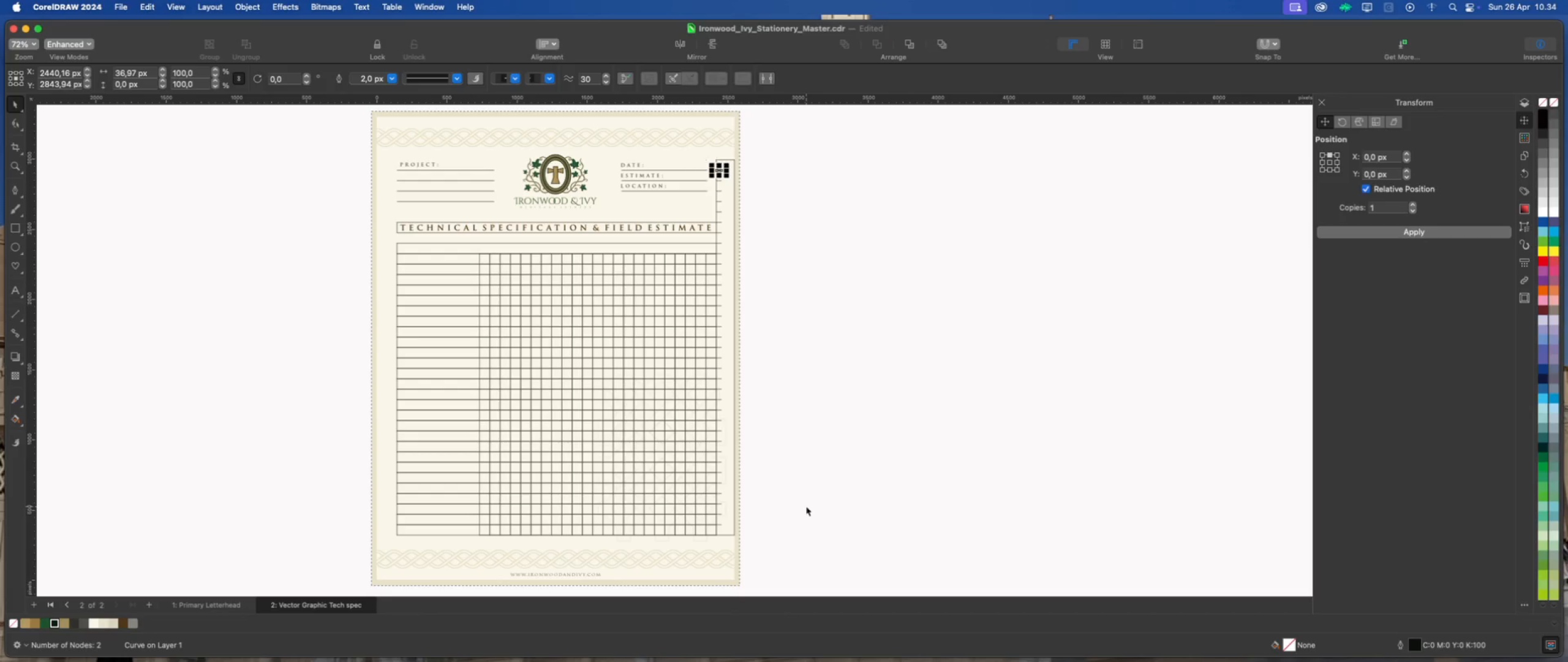 
key(Meta+D)
 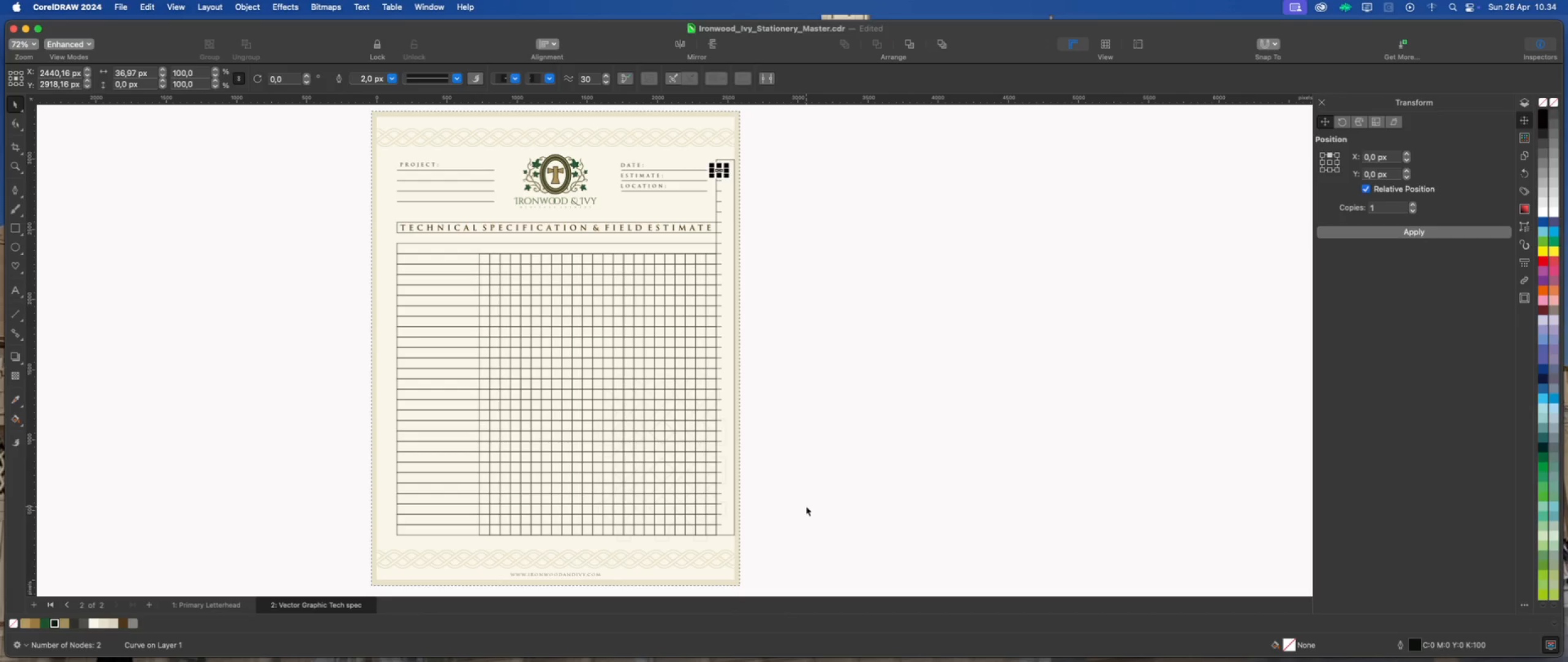 
key(Meta+D)
 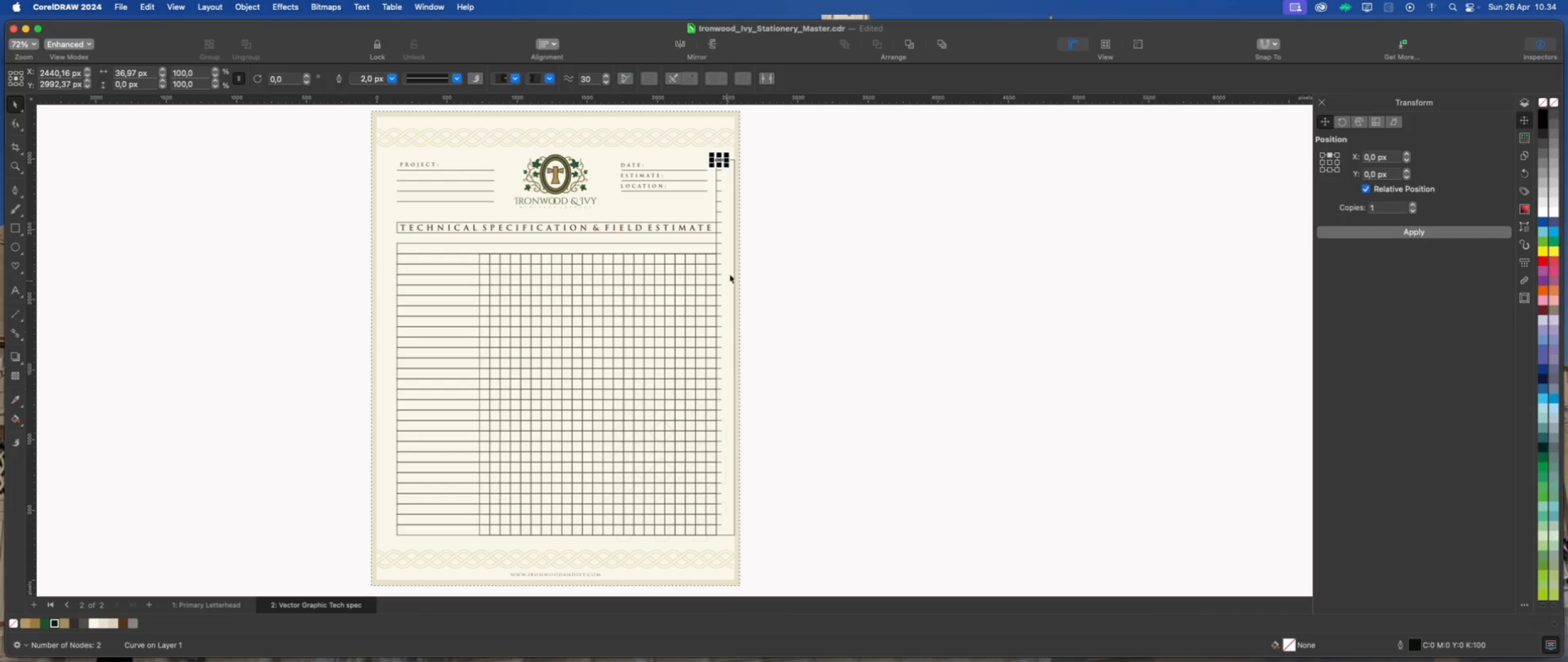 
scroll: coordinate [740, 157], scroll_direction: up, amount: 4.0
 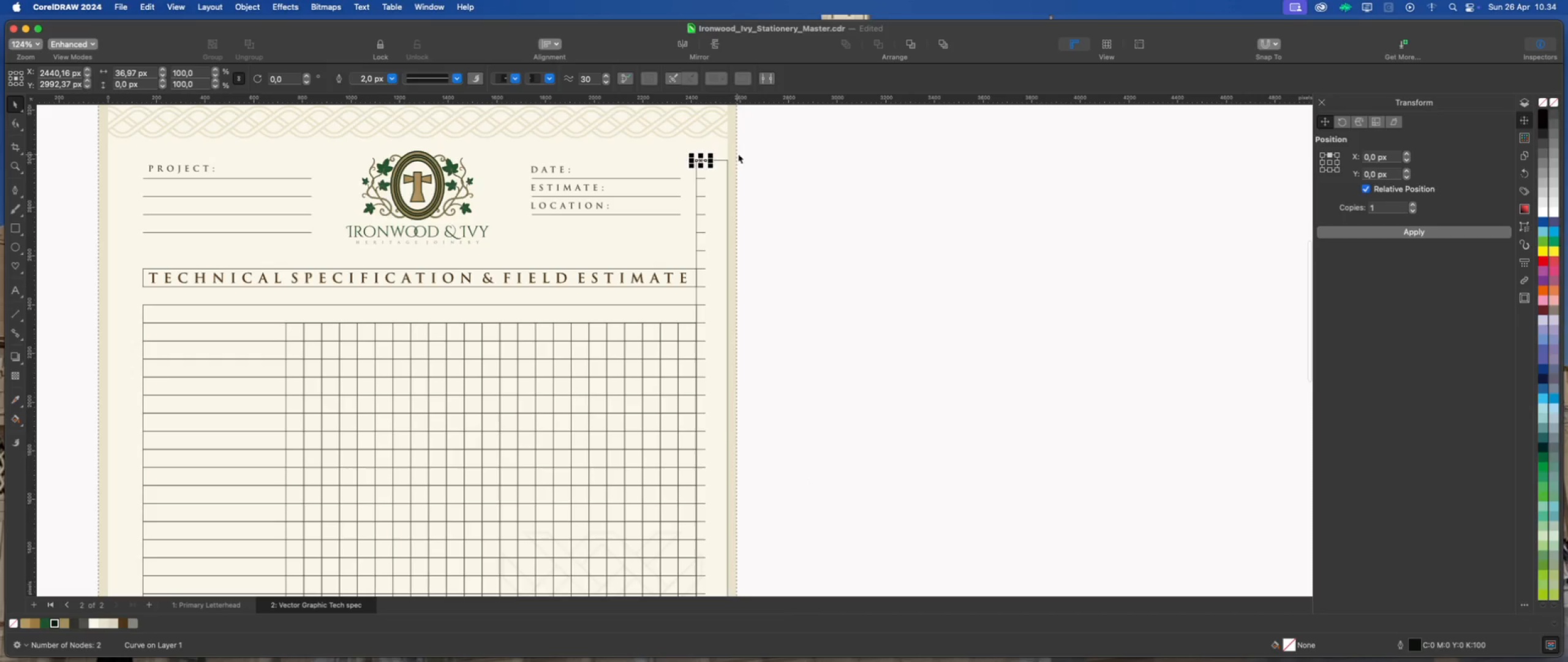 
left_click([752, 146])
 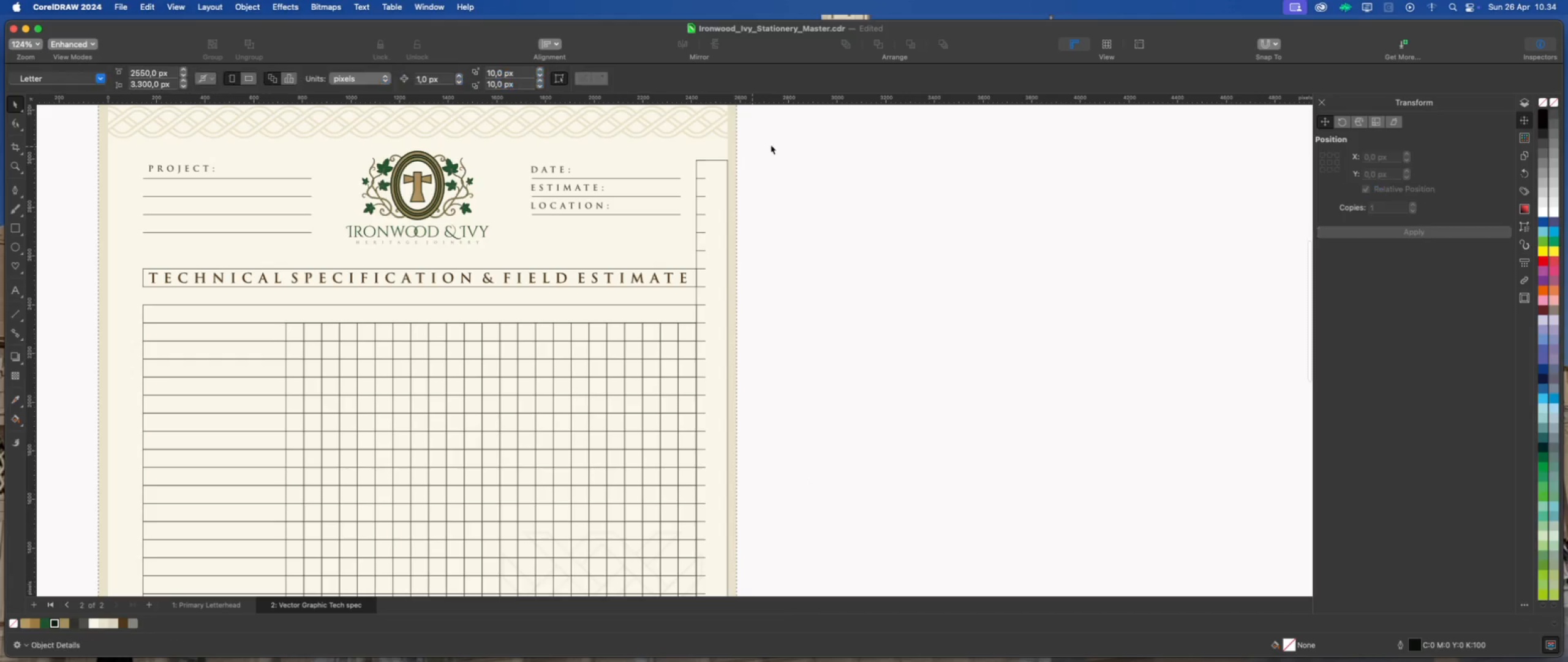 
left_click_drag(start_coordinate=[773, 144], to_coordinate=[676, 166])
 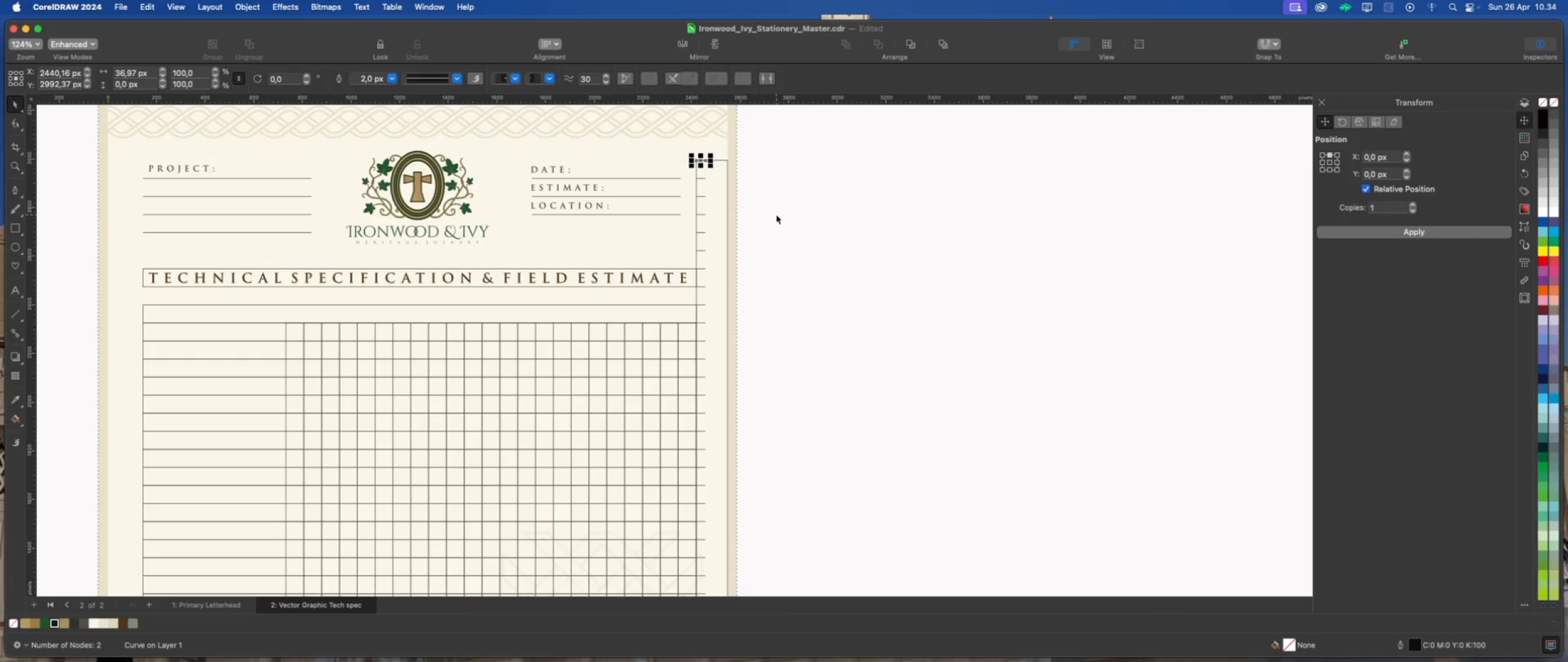 
key(Delete)
 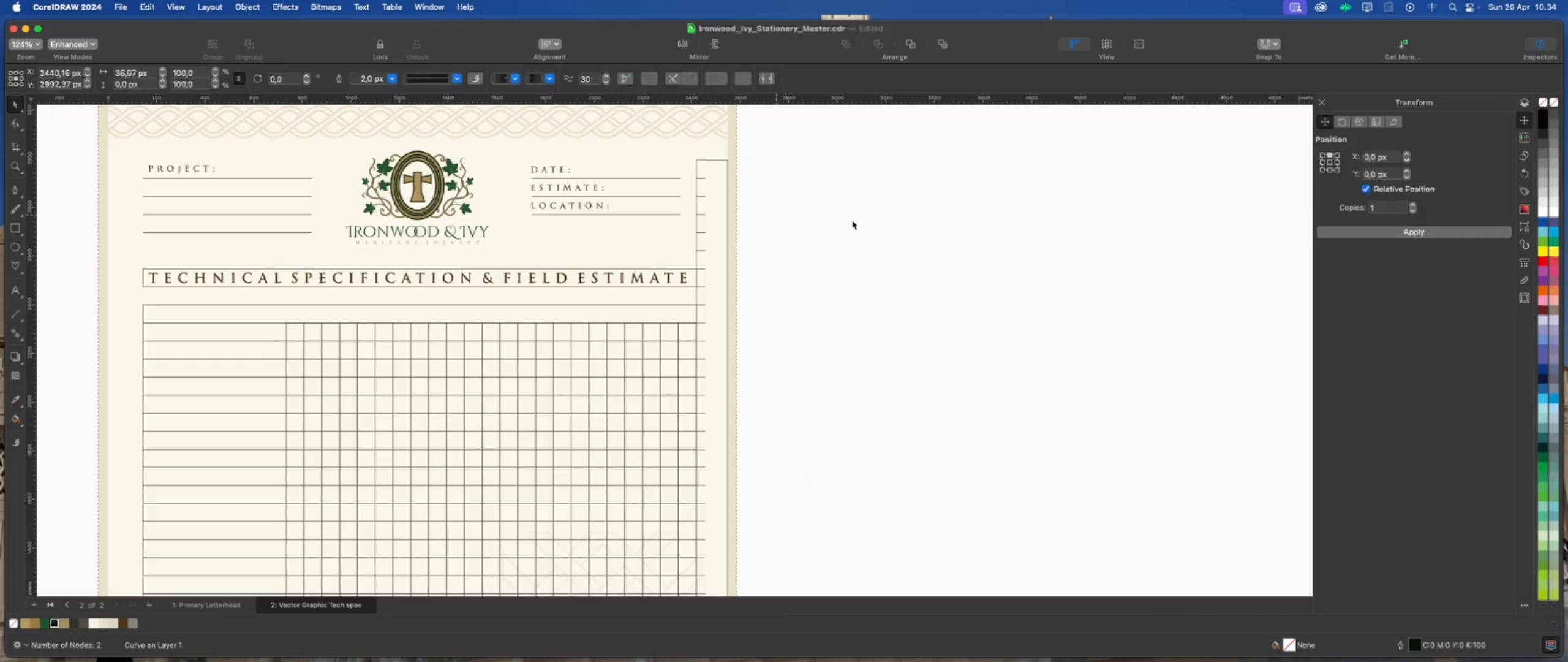 
left_click([852, 220])
 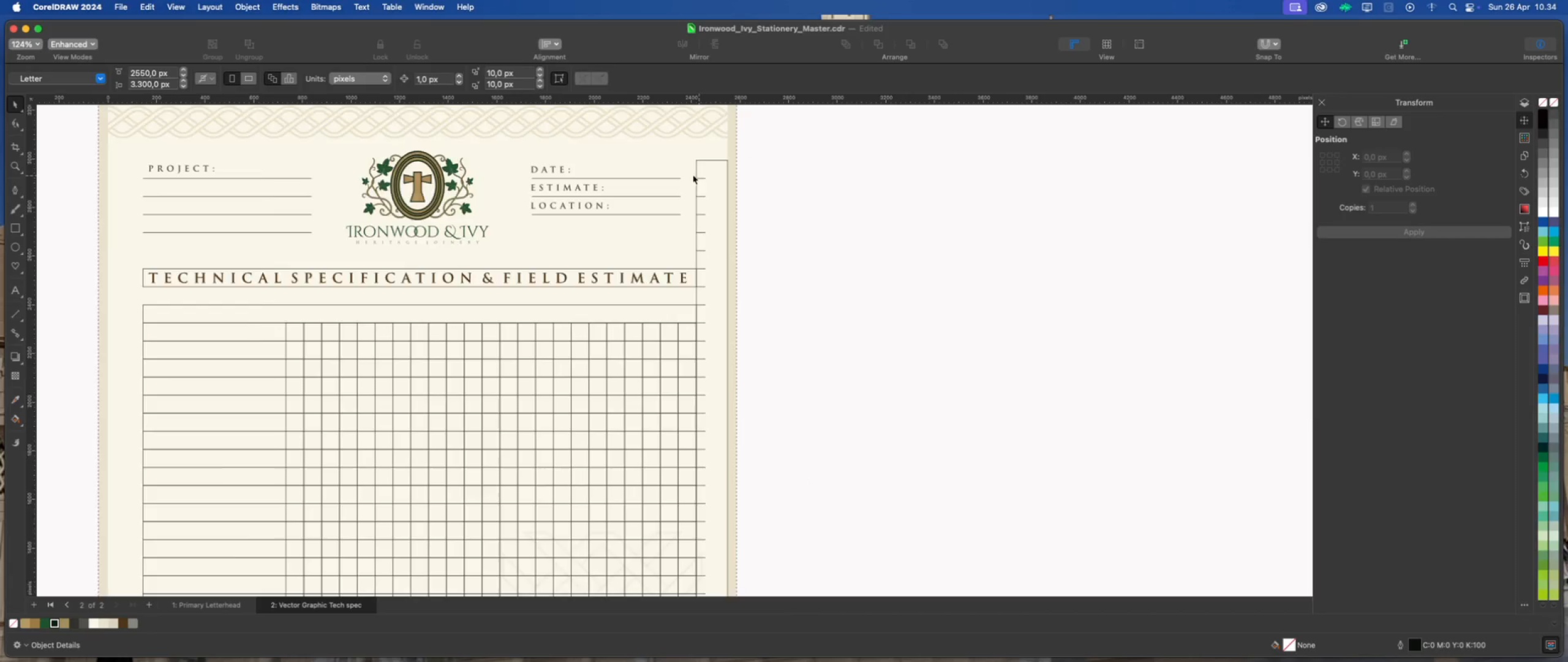 
scroll: coordinate [682, 183], scroll_direction: down, amount: 6.0
 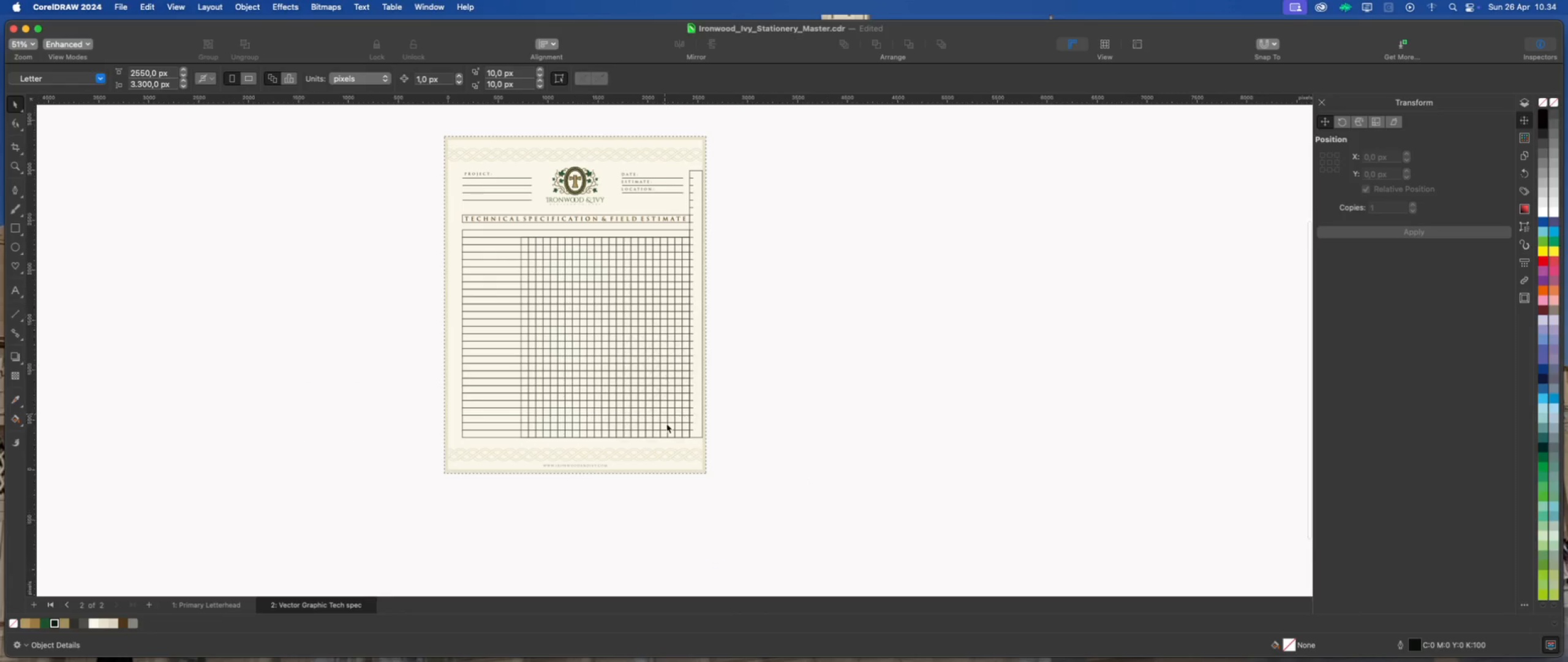 
scroll: coordinate [719, 436], scroll_direction: up, amount: 8.0
 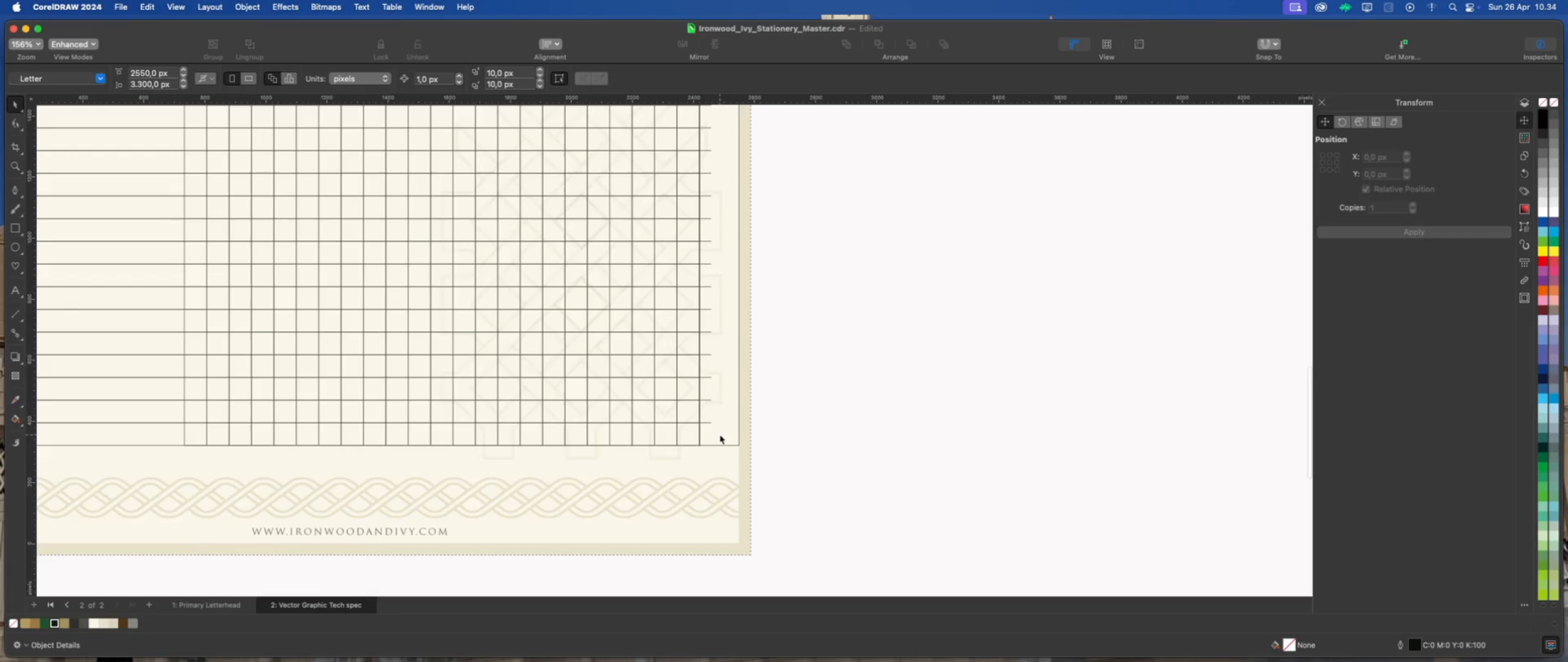 
scroll: coordinate [710, 434], scroll_direction: up, amount: 3.0
 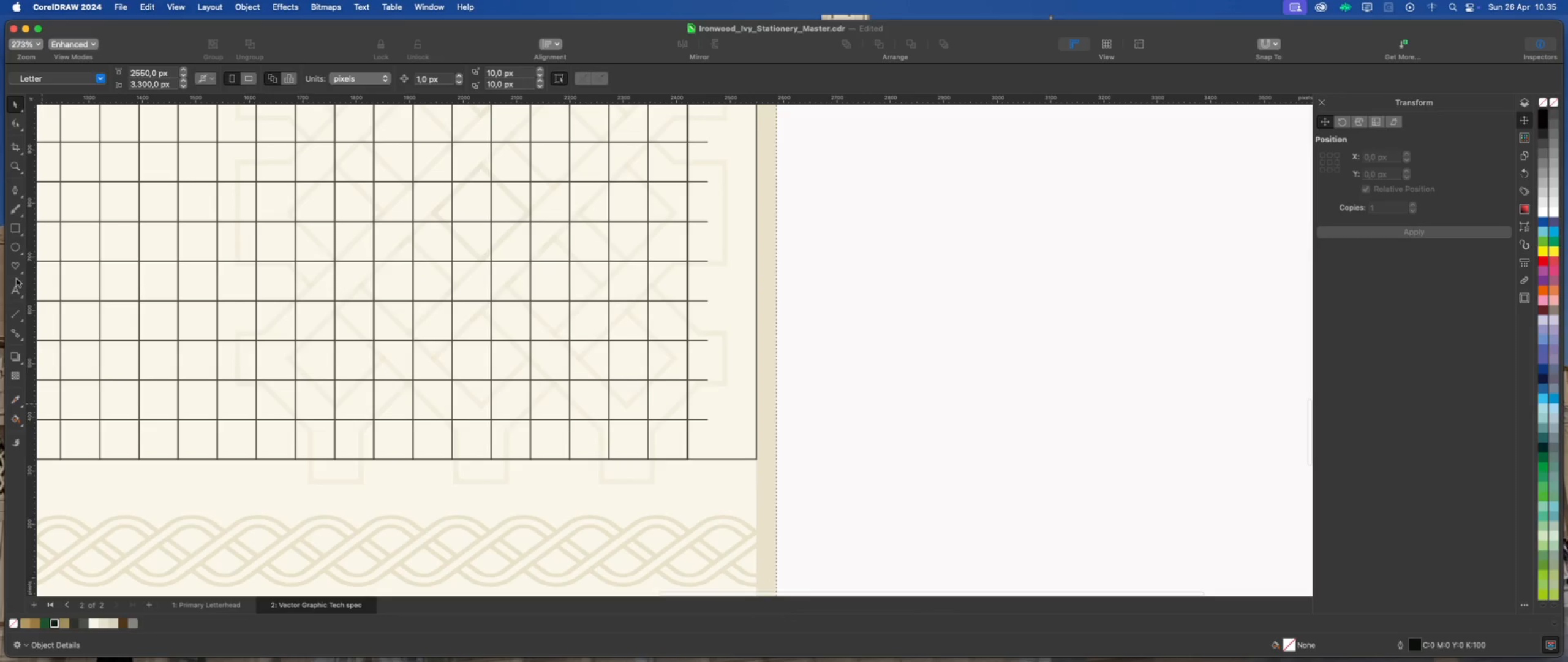 
left_click([13, 291])
 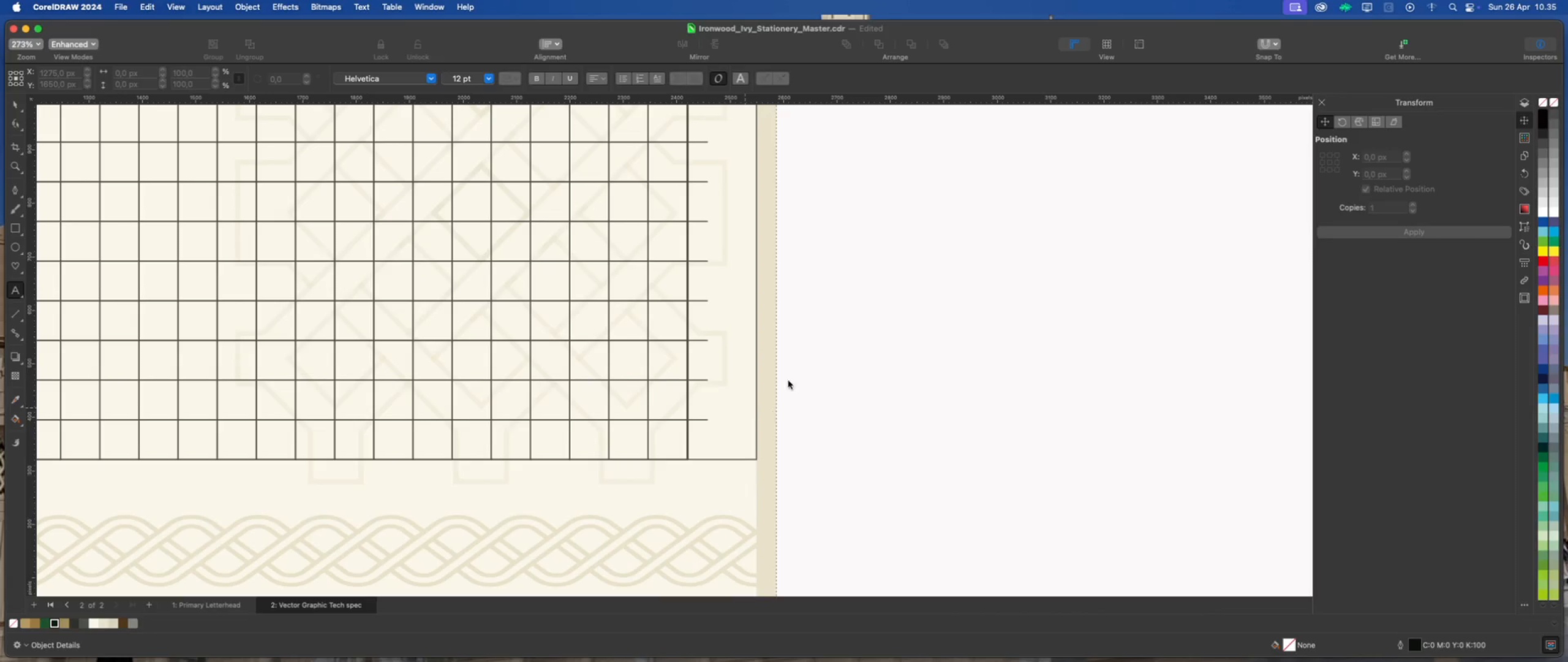 
left_click([843, 363])
 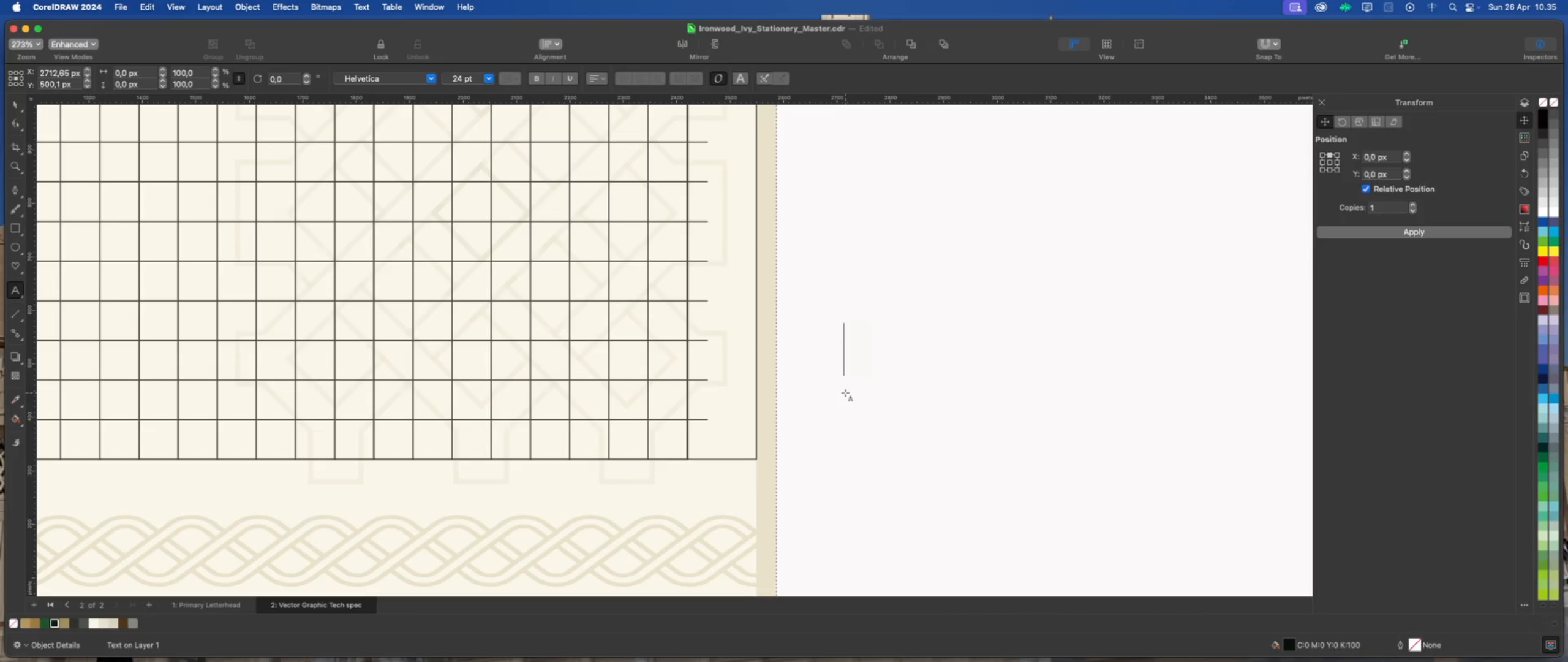 
key(1)
 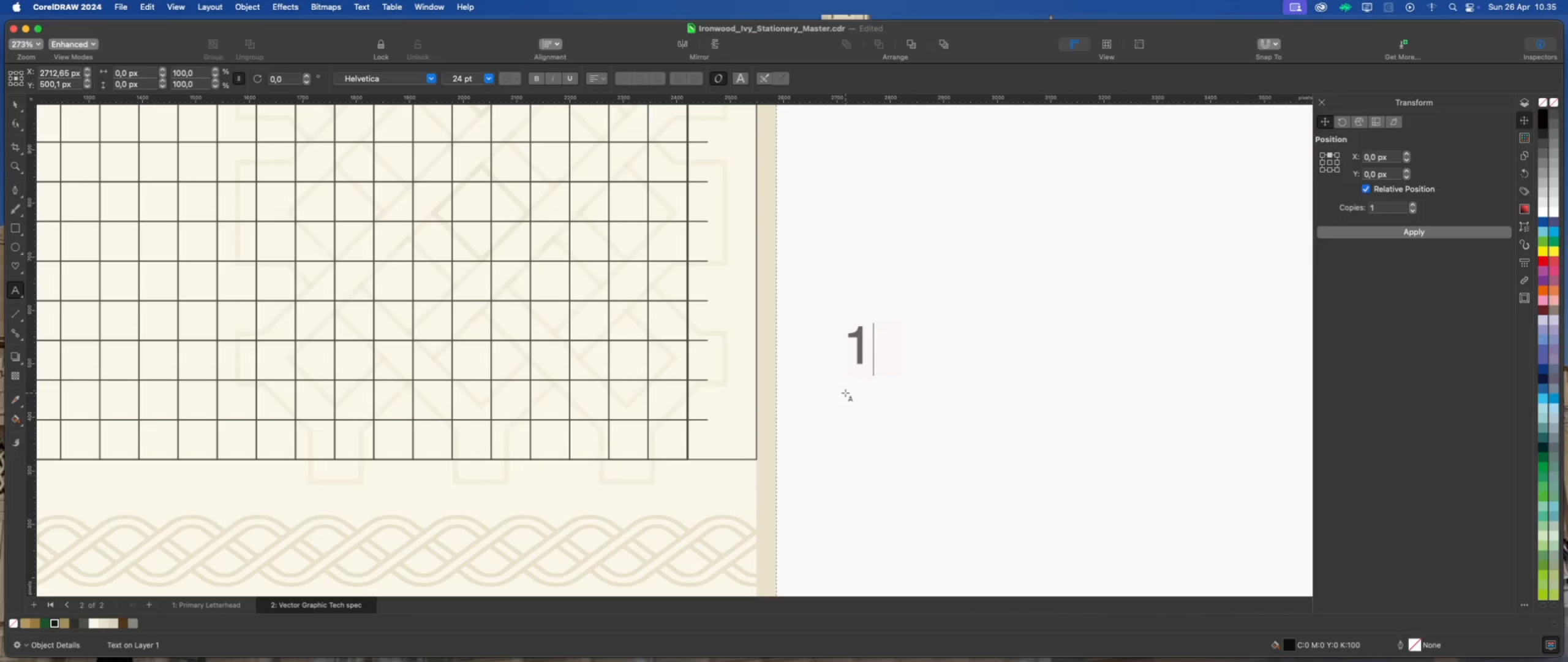 
key(Slash)
 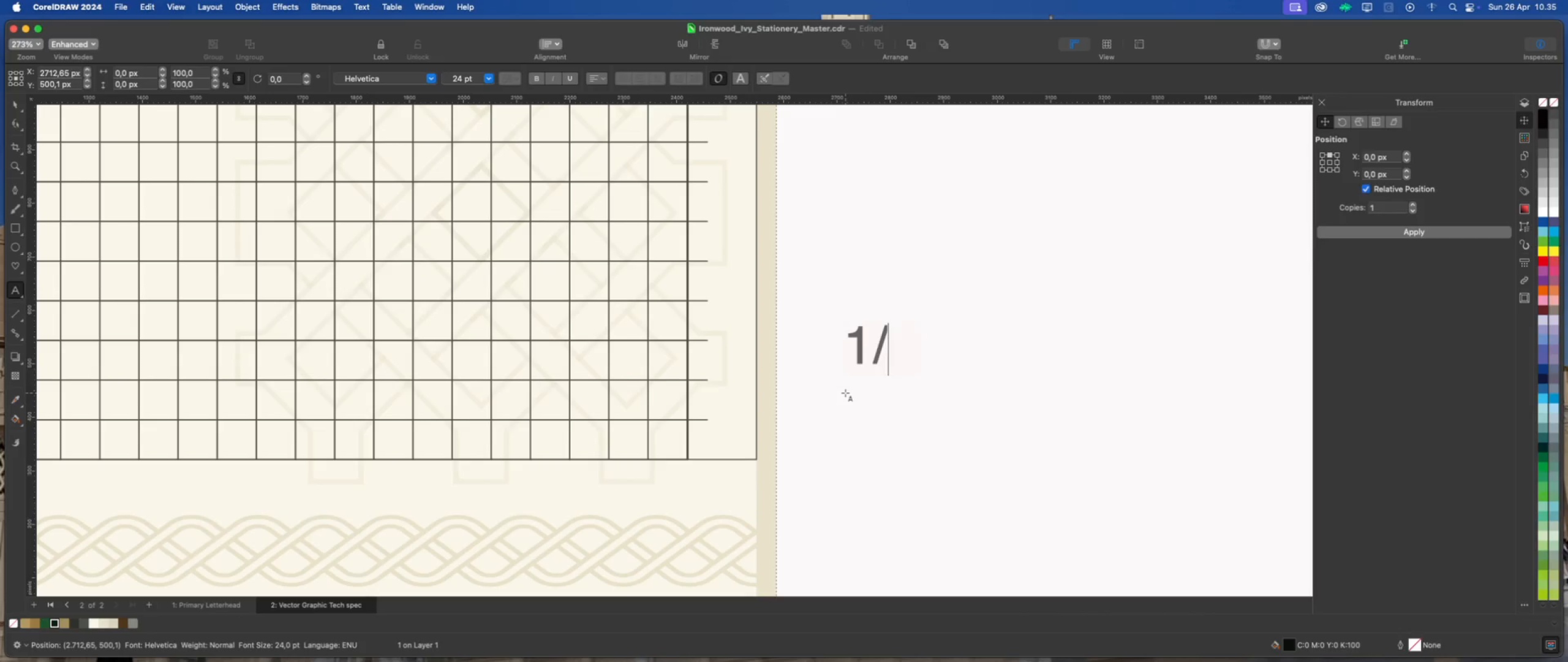 
key(4)
 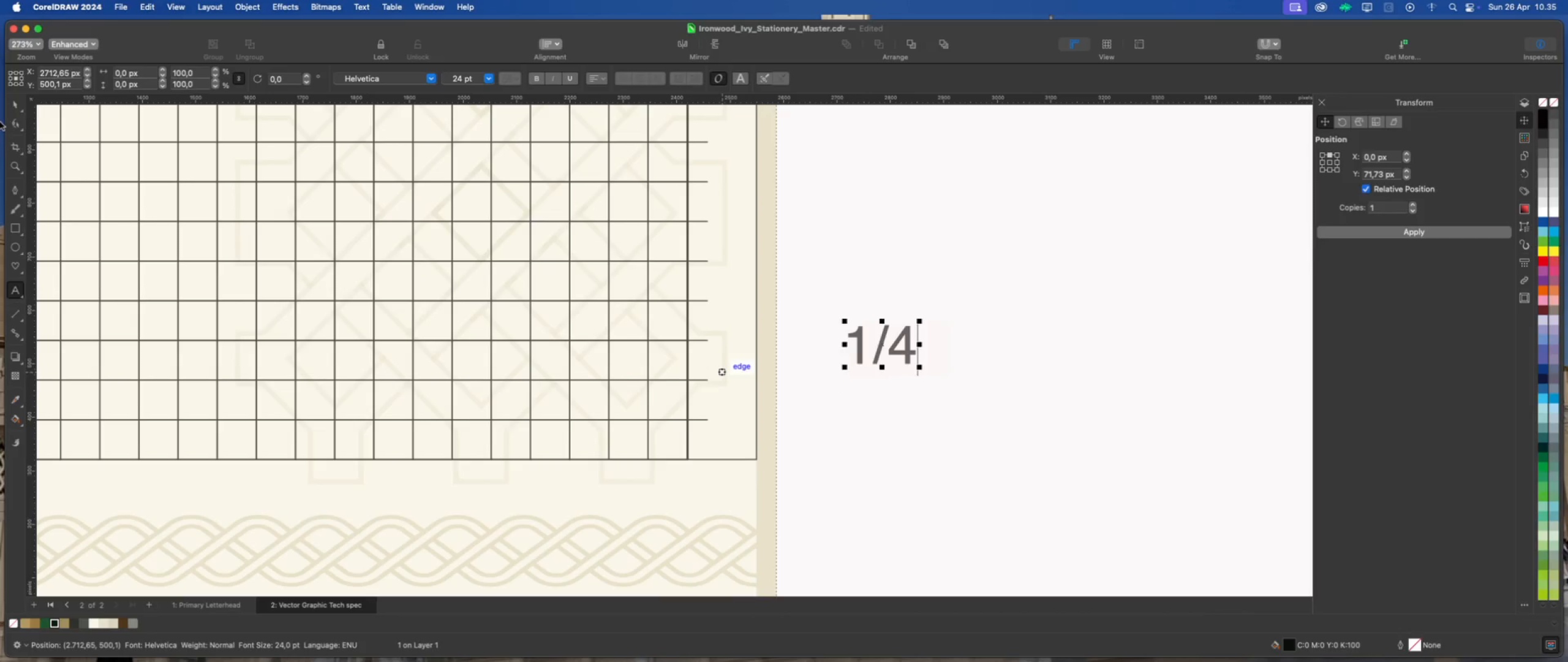 
left_click([20, 102])
 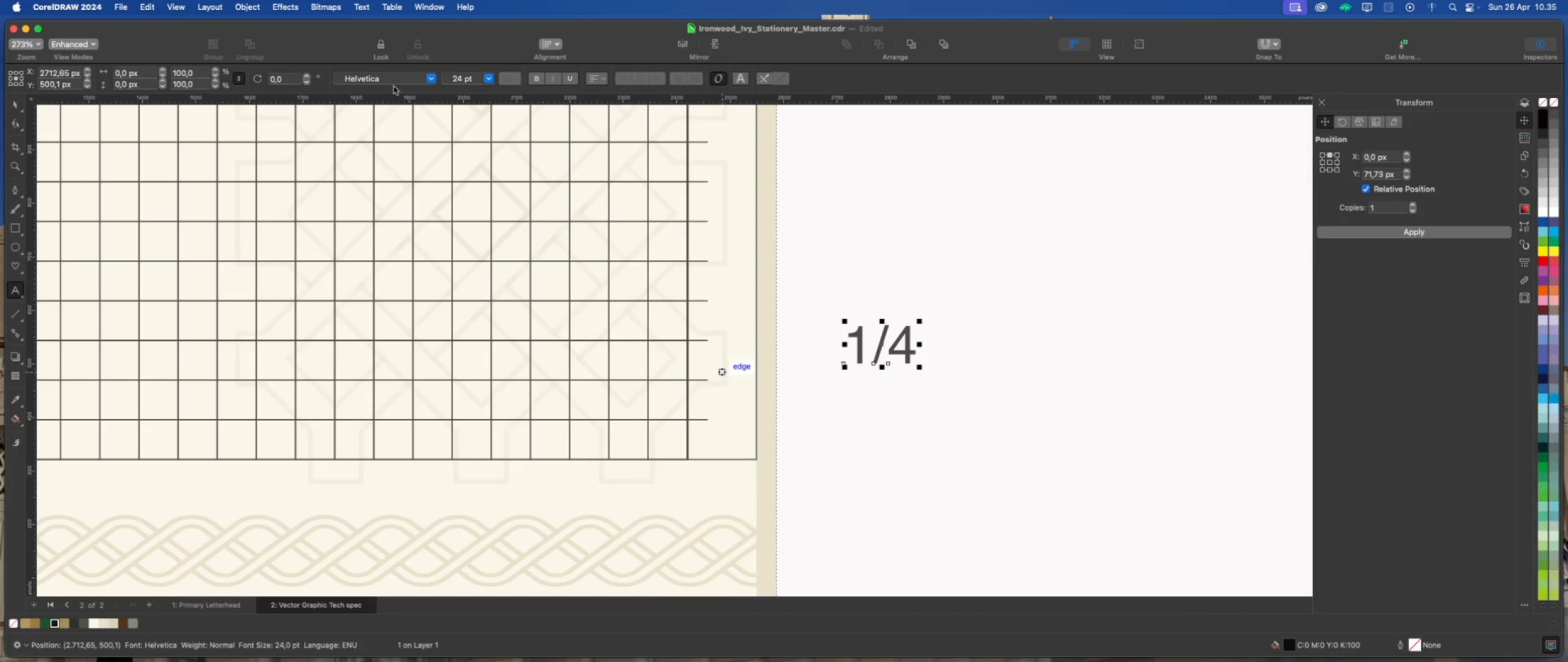 
left_click([433, 75])
 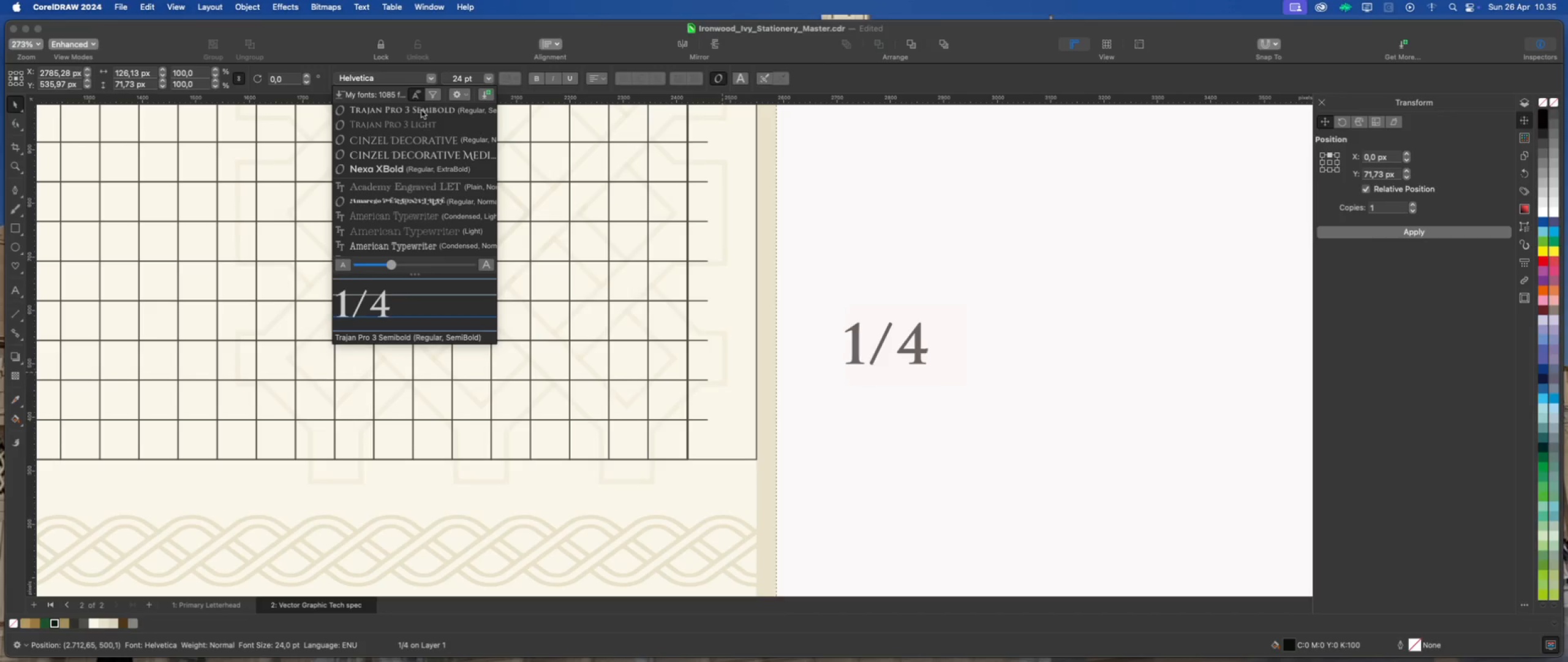 
left_click([421, 110])
 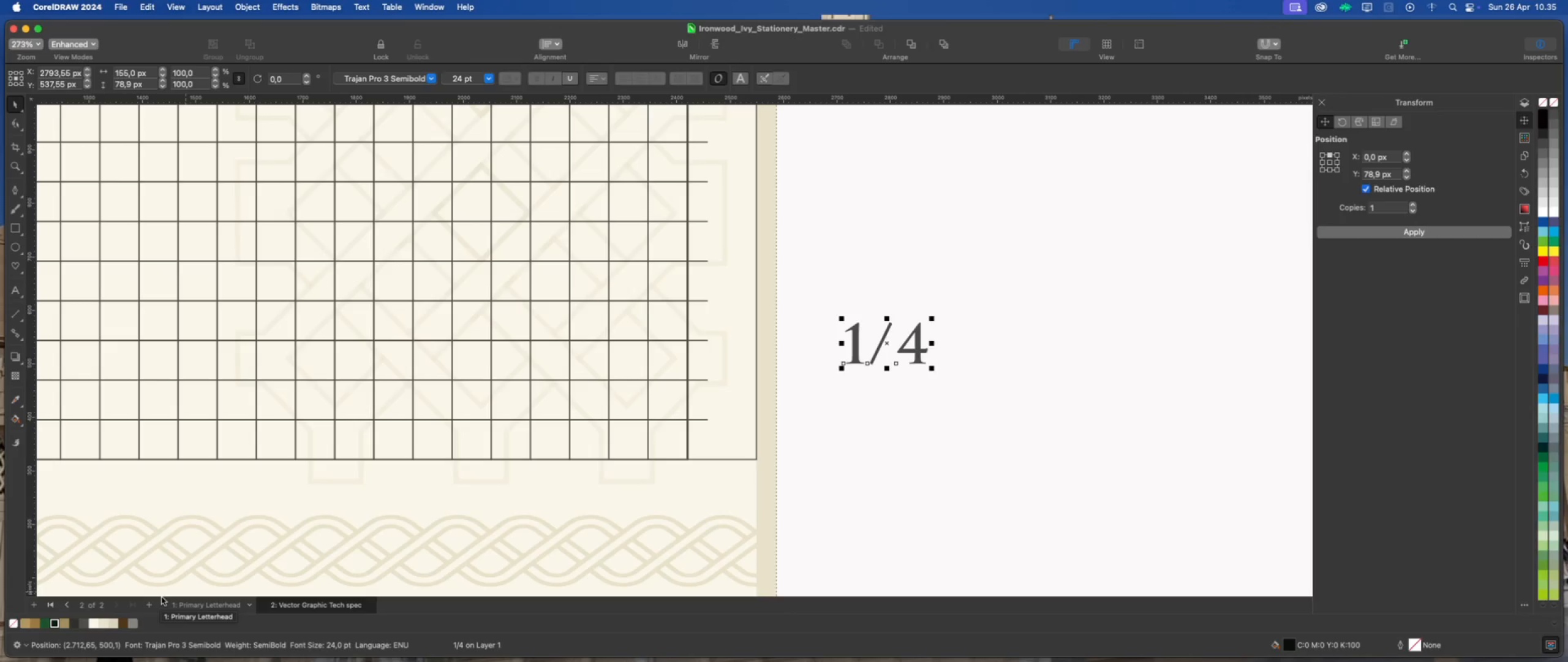 
wait(14.21)
 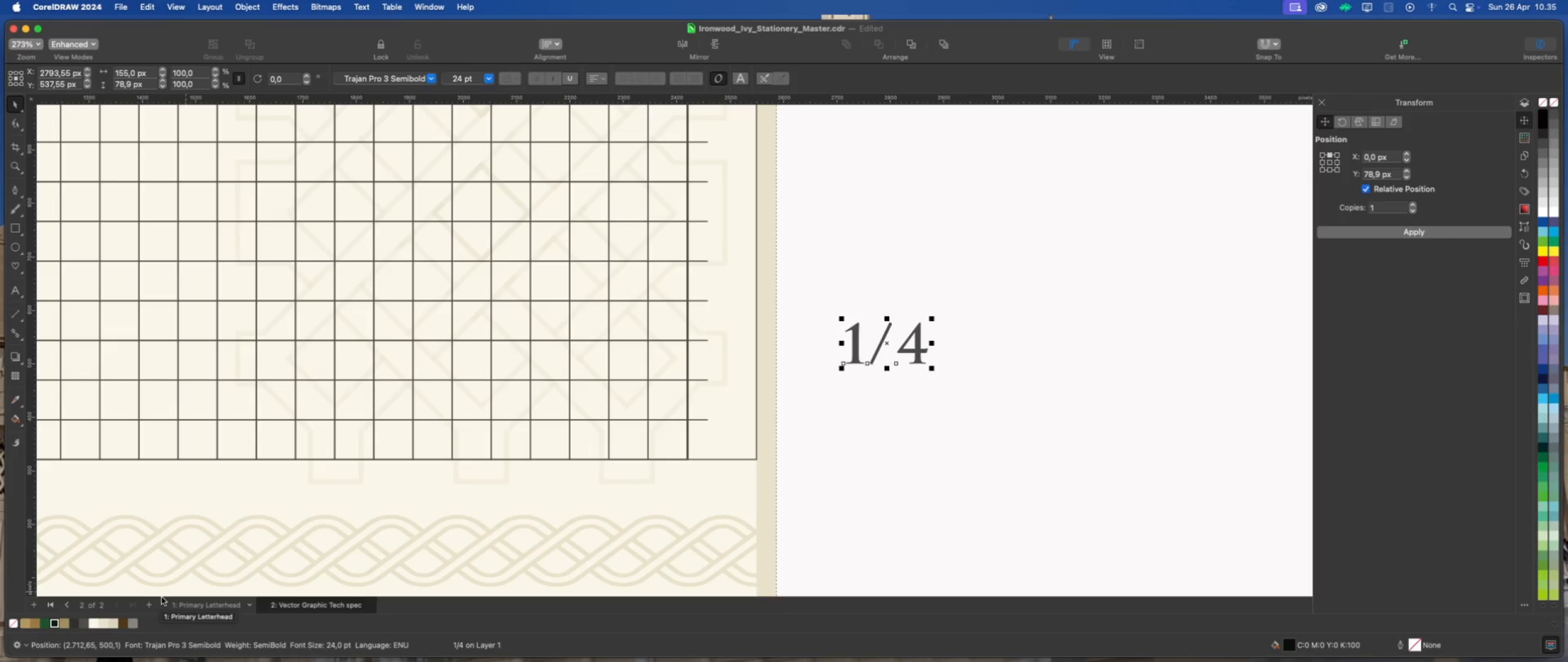 
left_click([124, 624])
 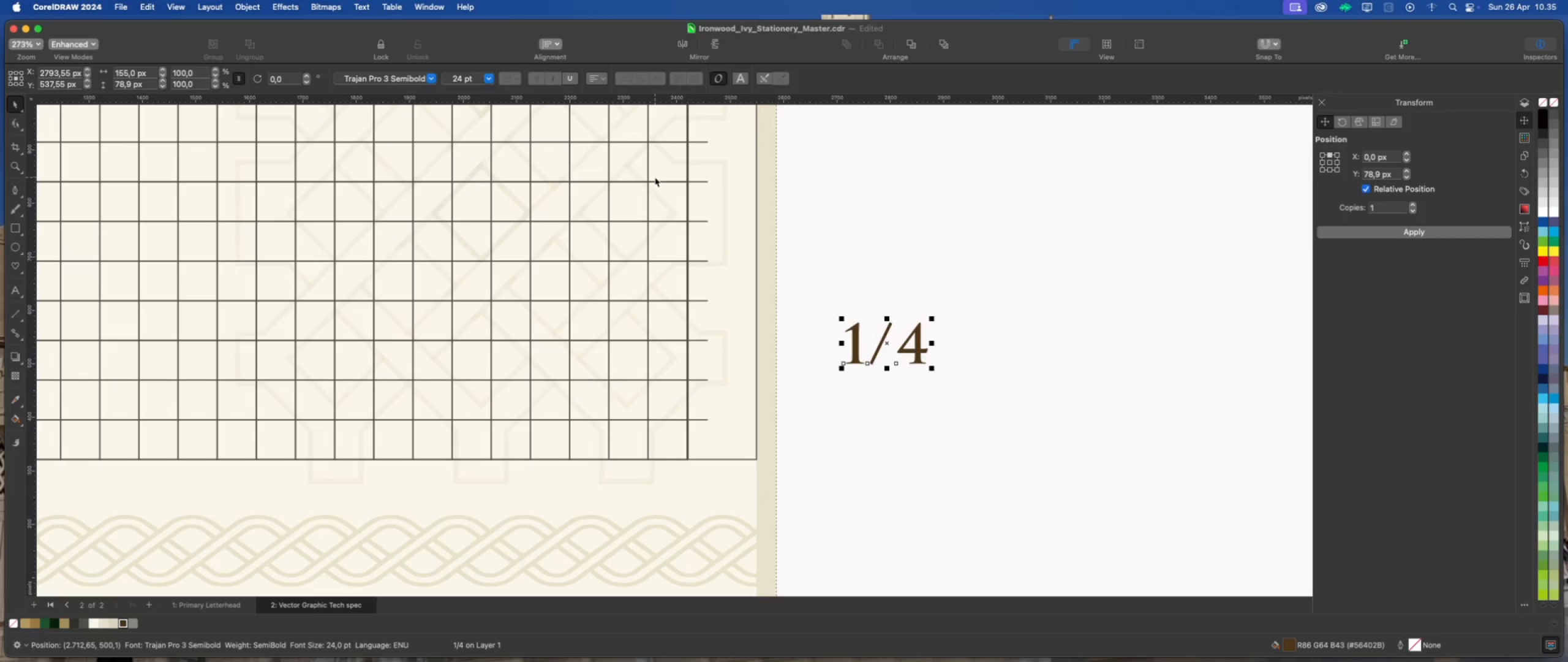 
left_click([487, 77])
 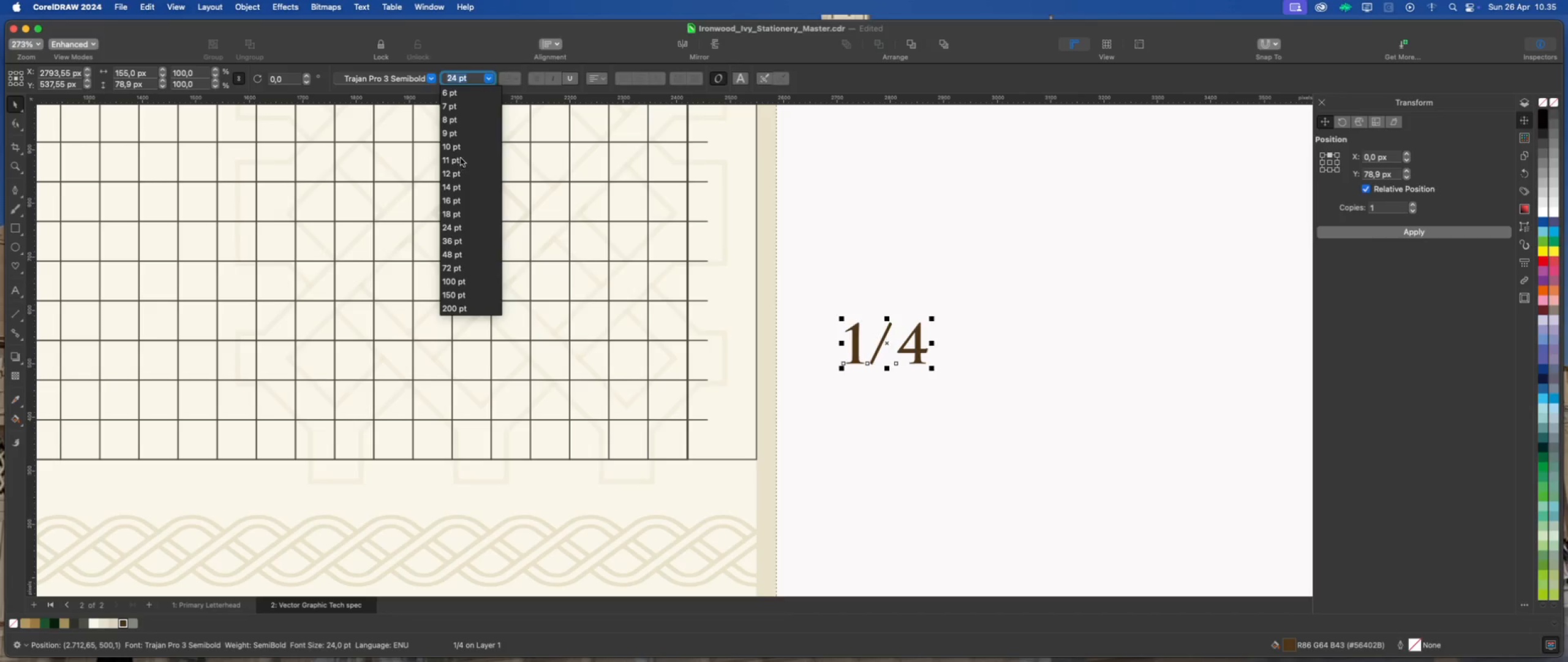 
left_click([459, 148])
 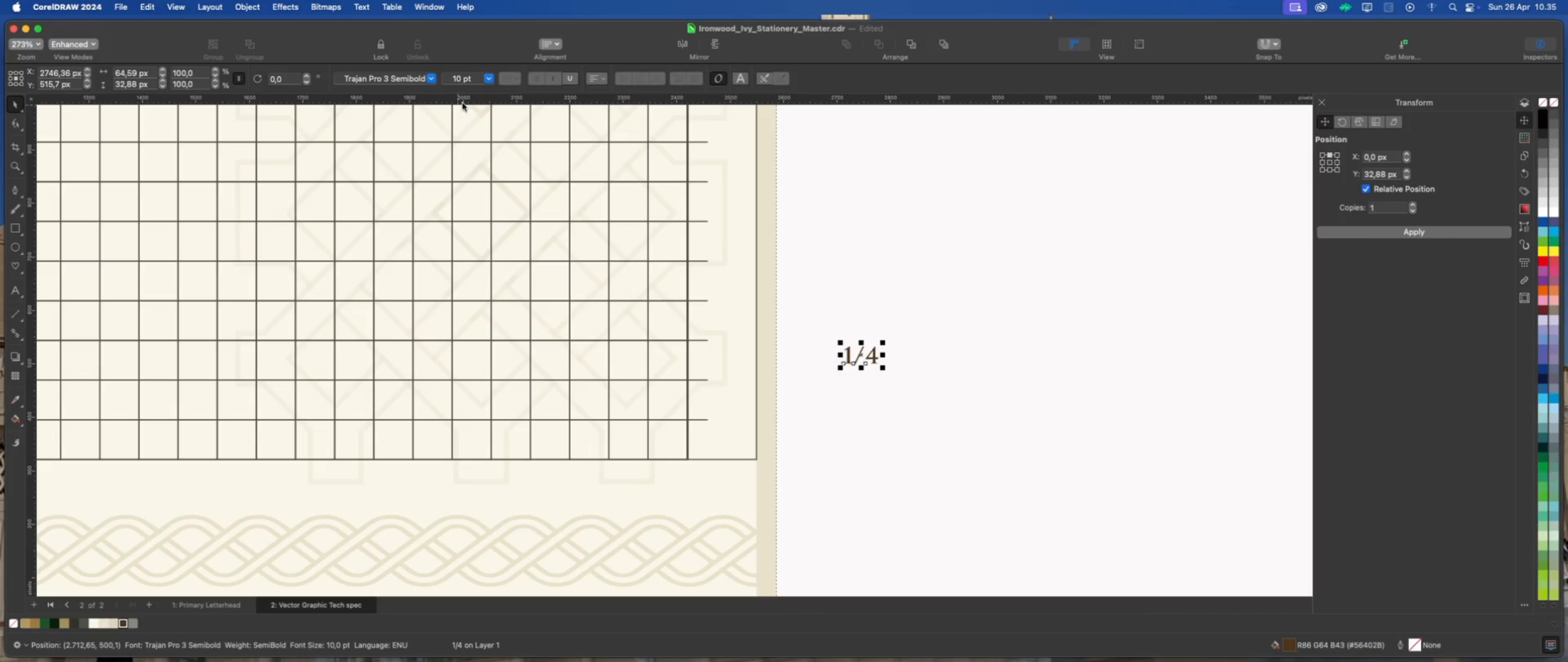 
left_click([488, 81])
 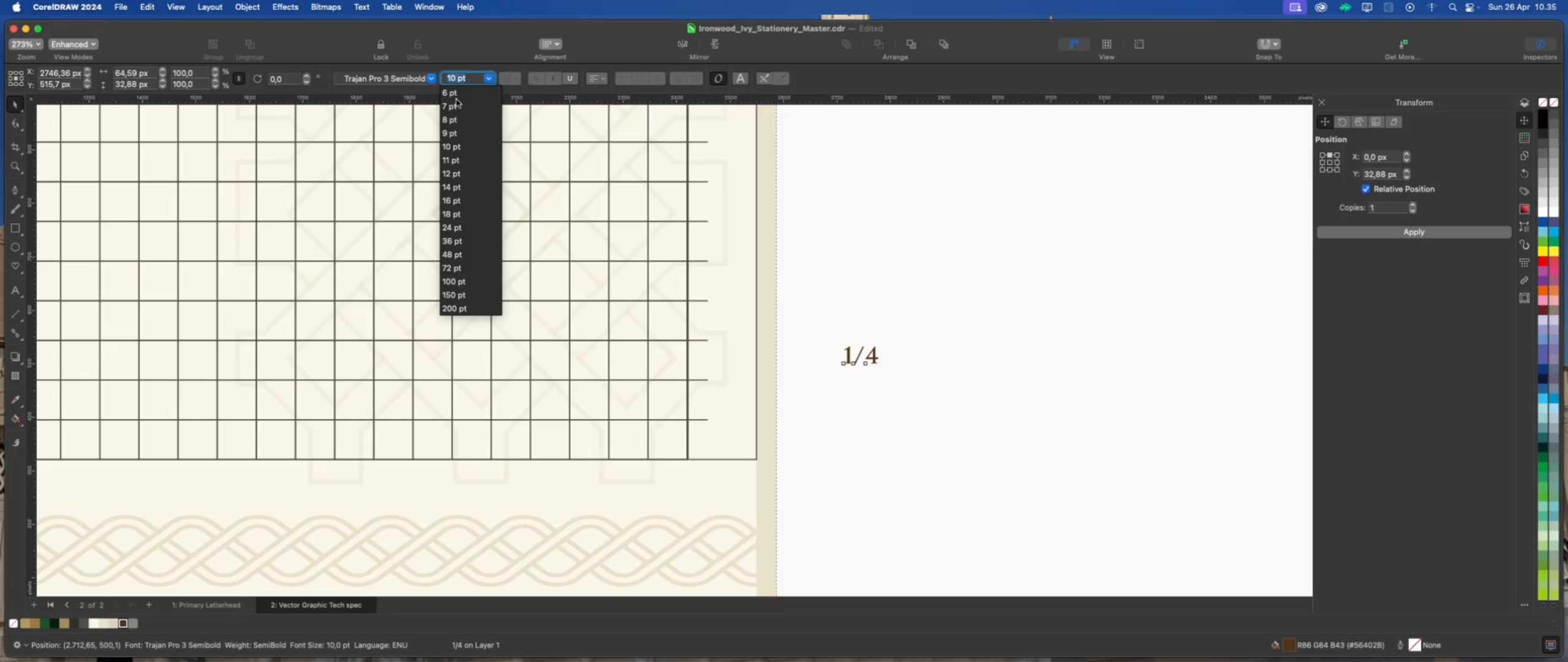 
left_click([454, 94])
 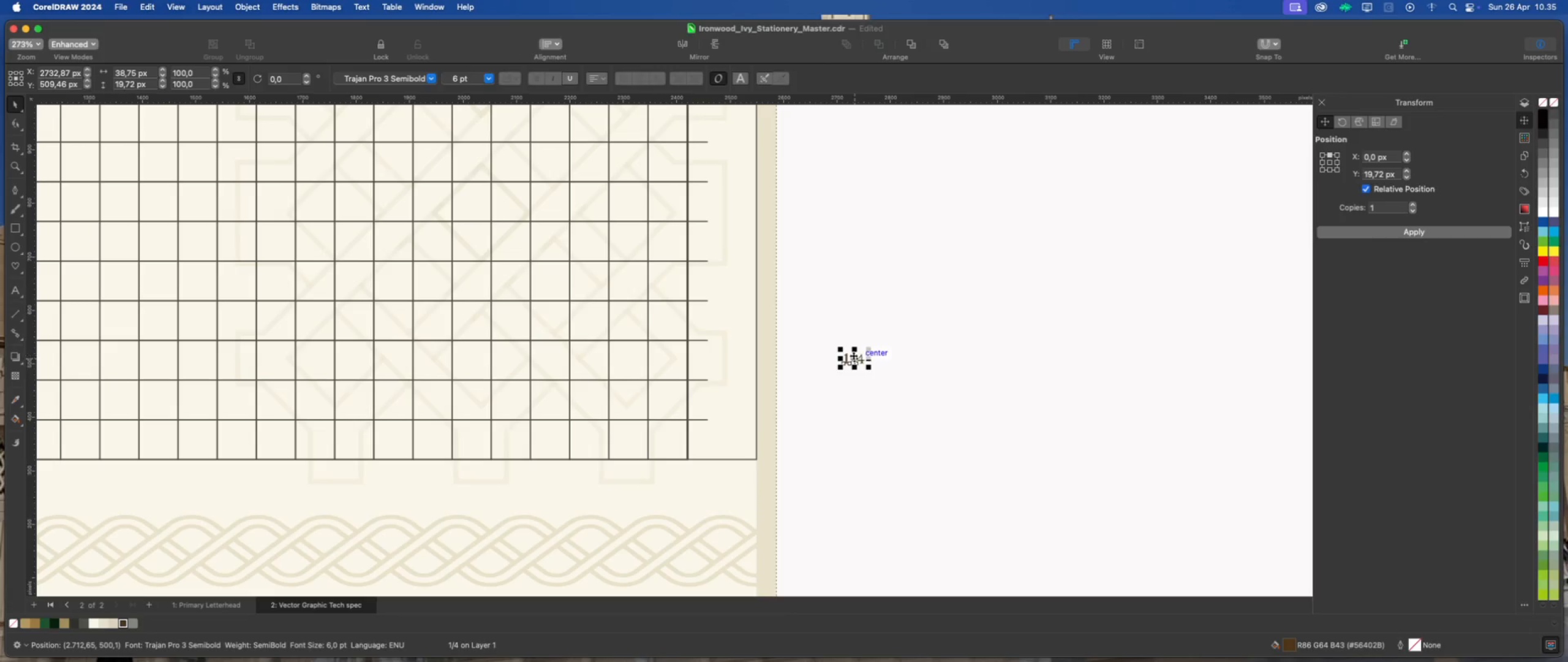 
left_click_drag(start_coordinate=[854, 356], to_coordinate=[729, 419])
 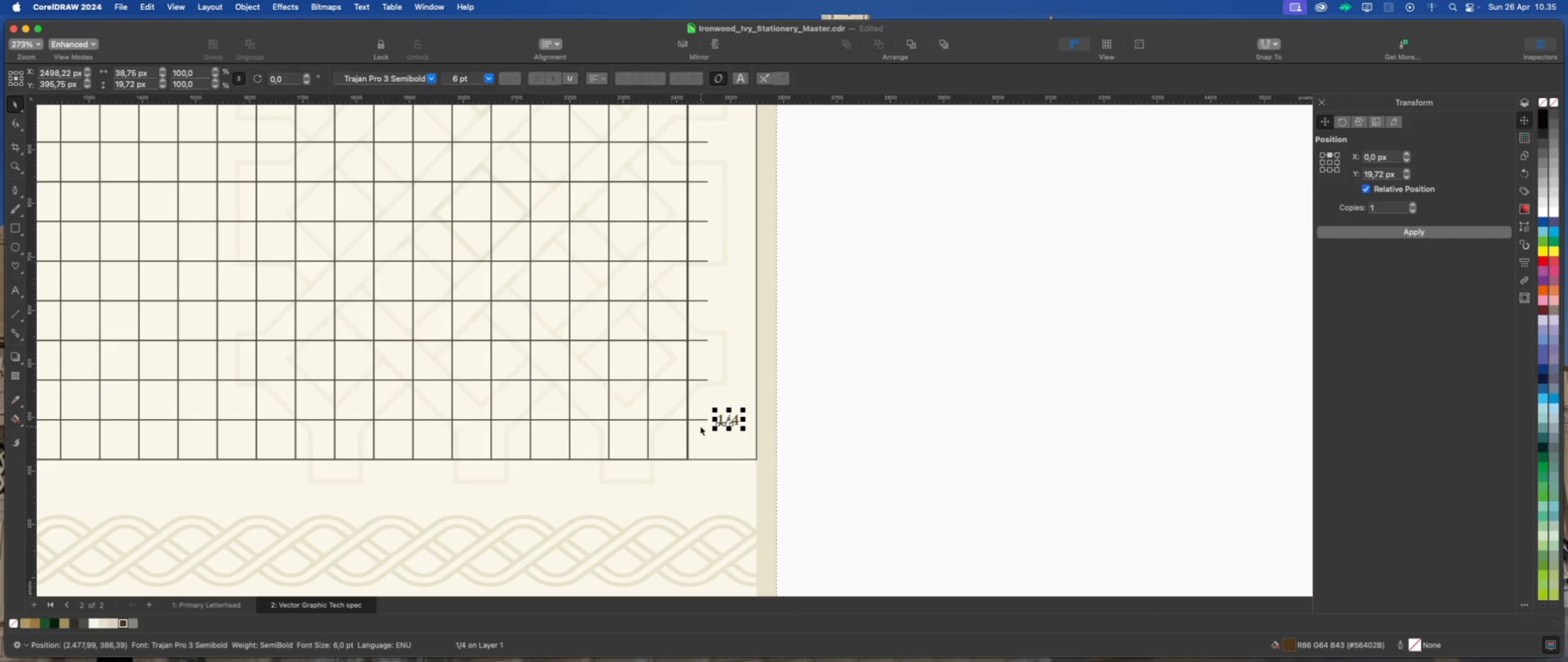 
scroll: coordinate [699, 426], scroll_direction: up, amount: 2.0
 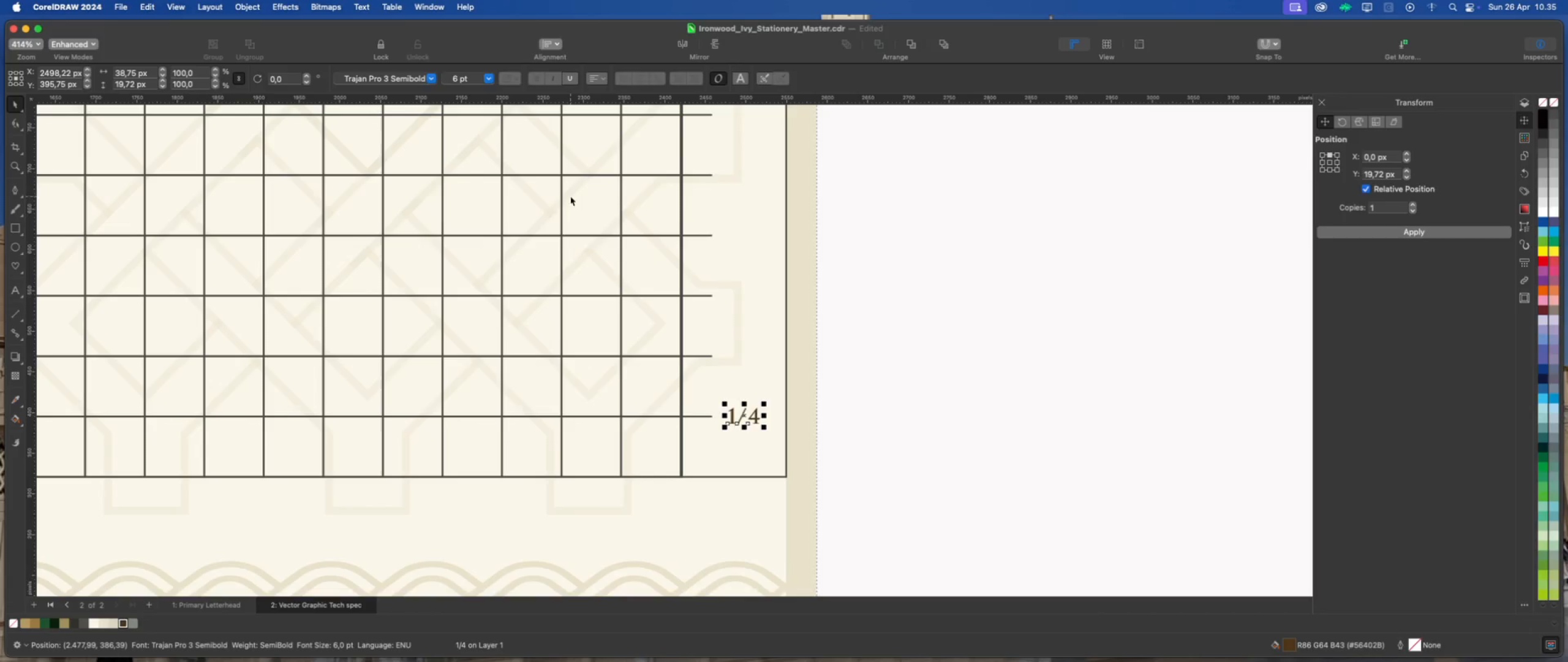 
left_click_drag(start_coordinate=[765, 401], to_coordinate=[756, 403])
 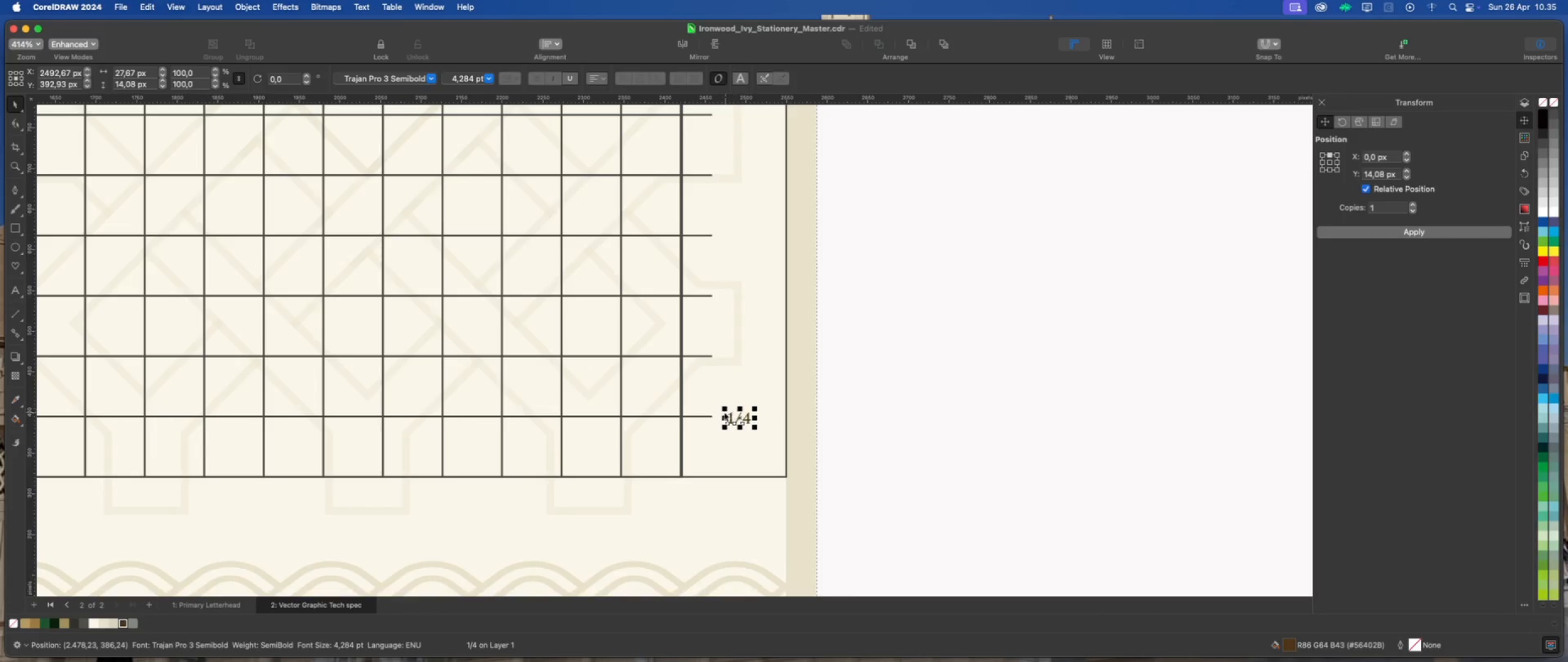 
hold_key(key=ShiftLeft, duration=0.74)
left_click([704, 416])
 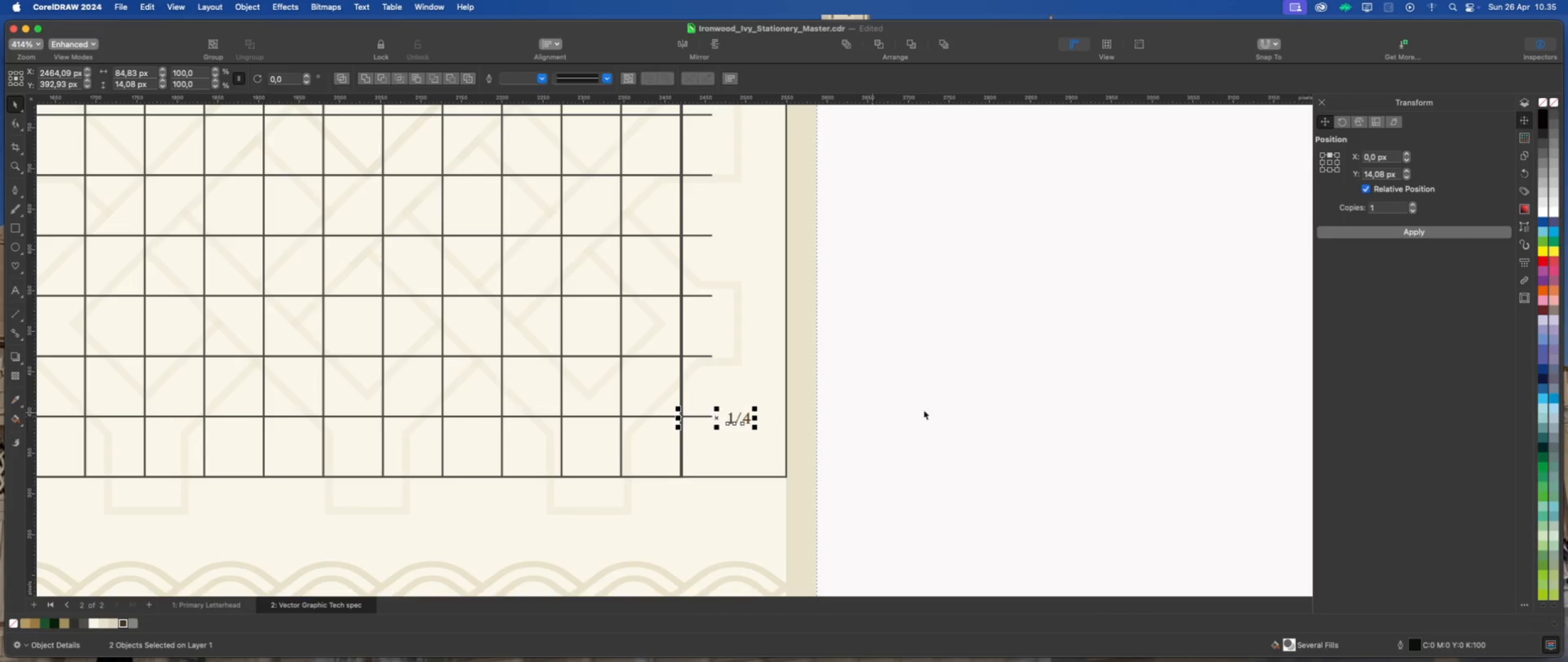 
key(Shift+E)
 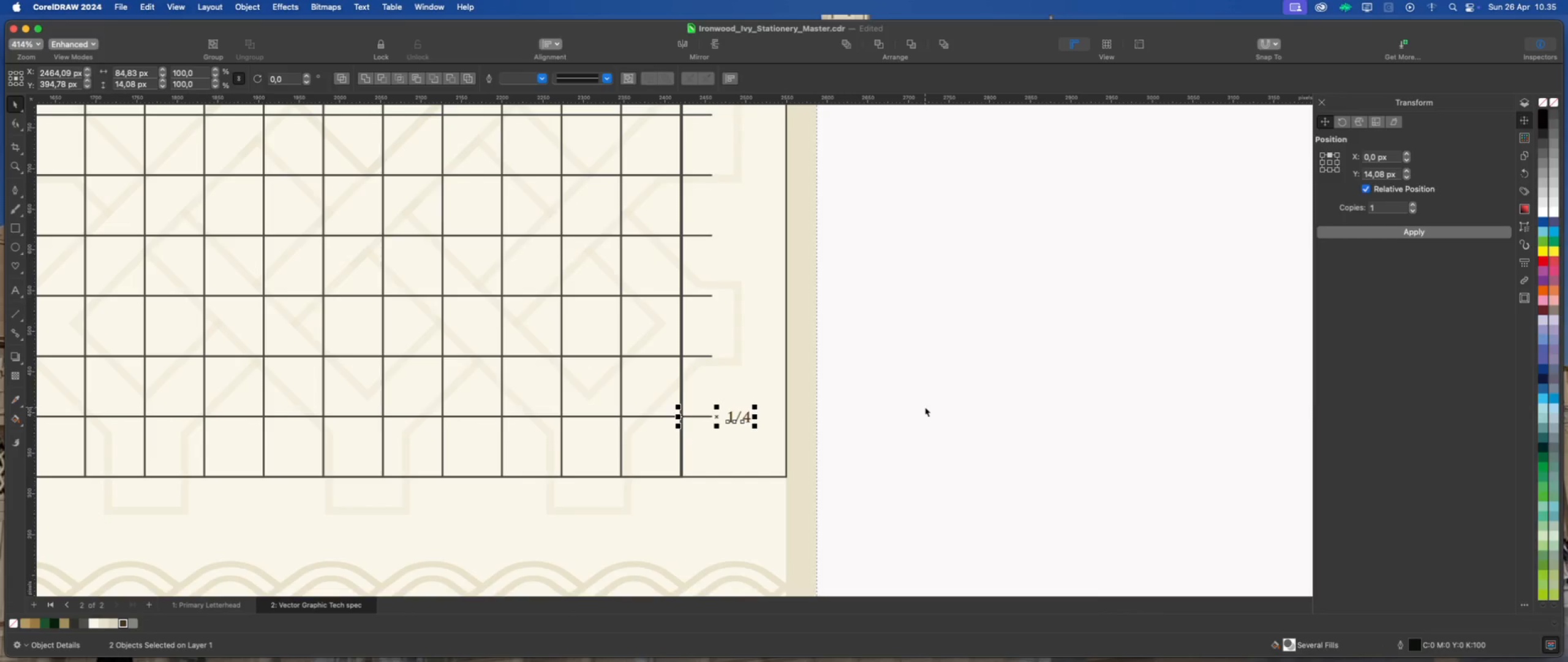 
left_click([925, 407])
 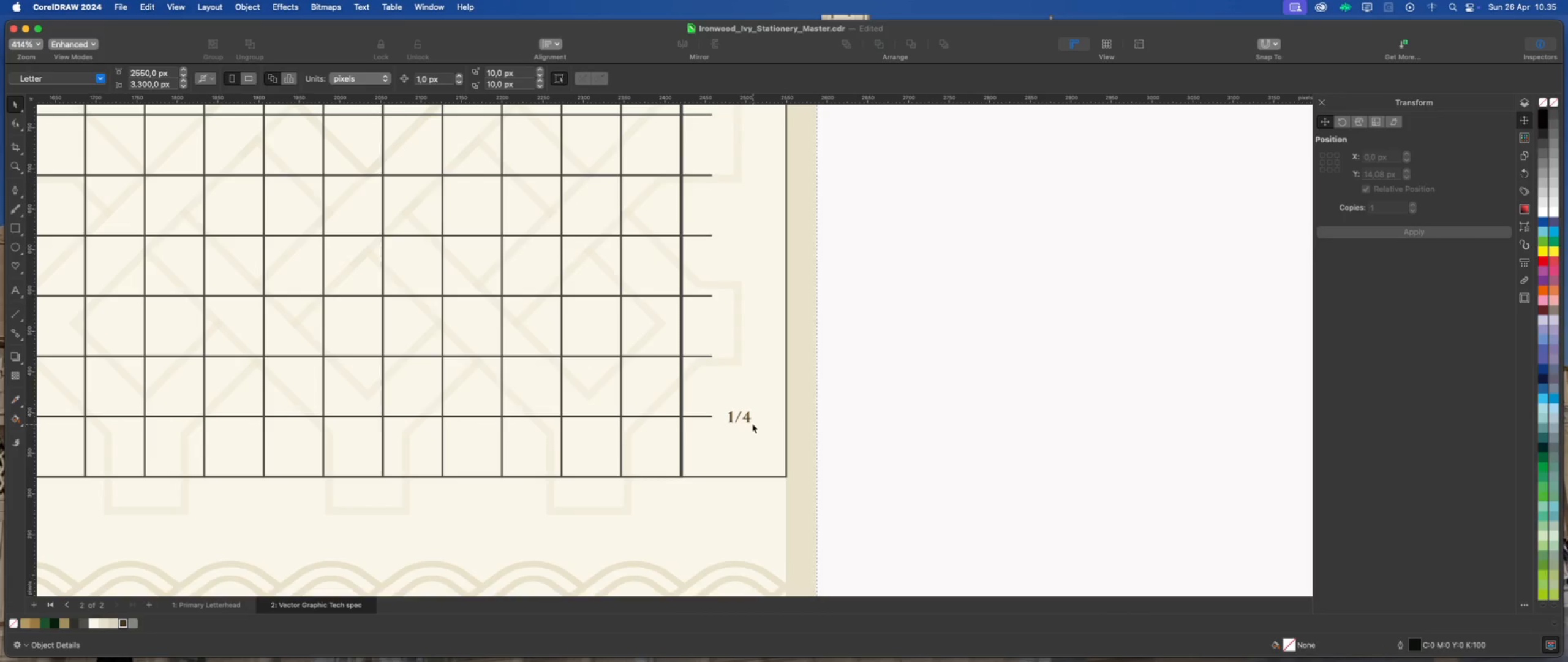 
left_click([749, 418])
 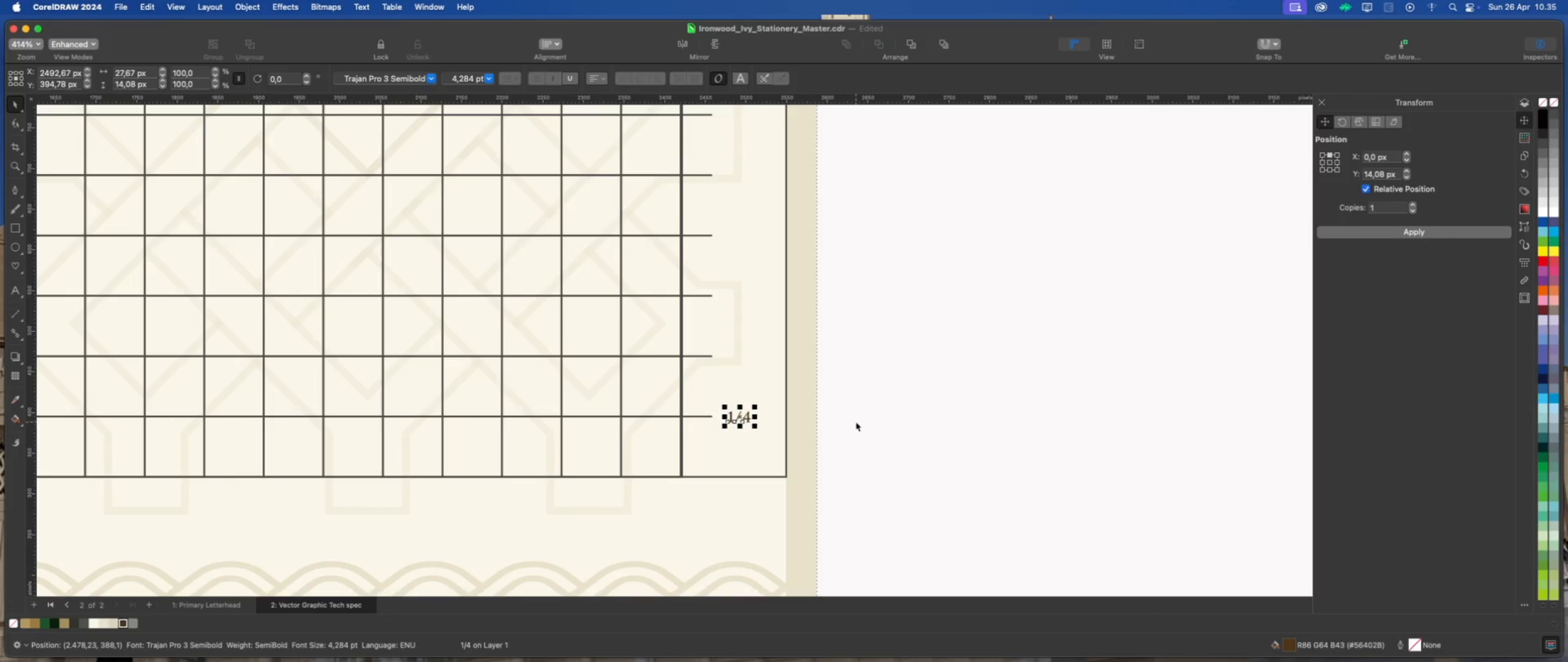 
key(ArrowLeft)
 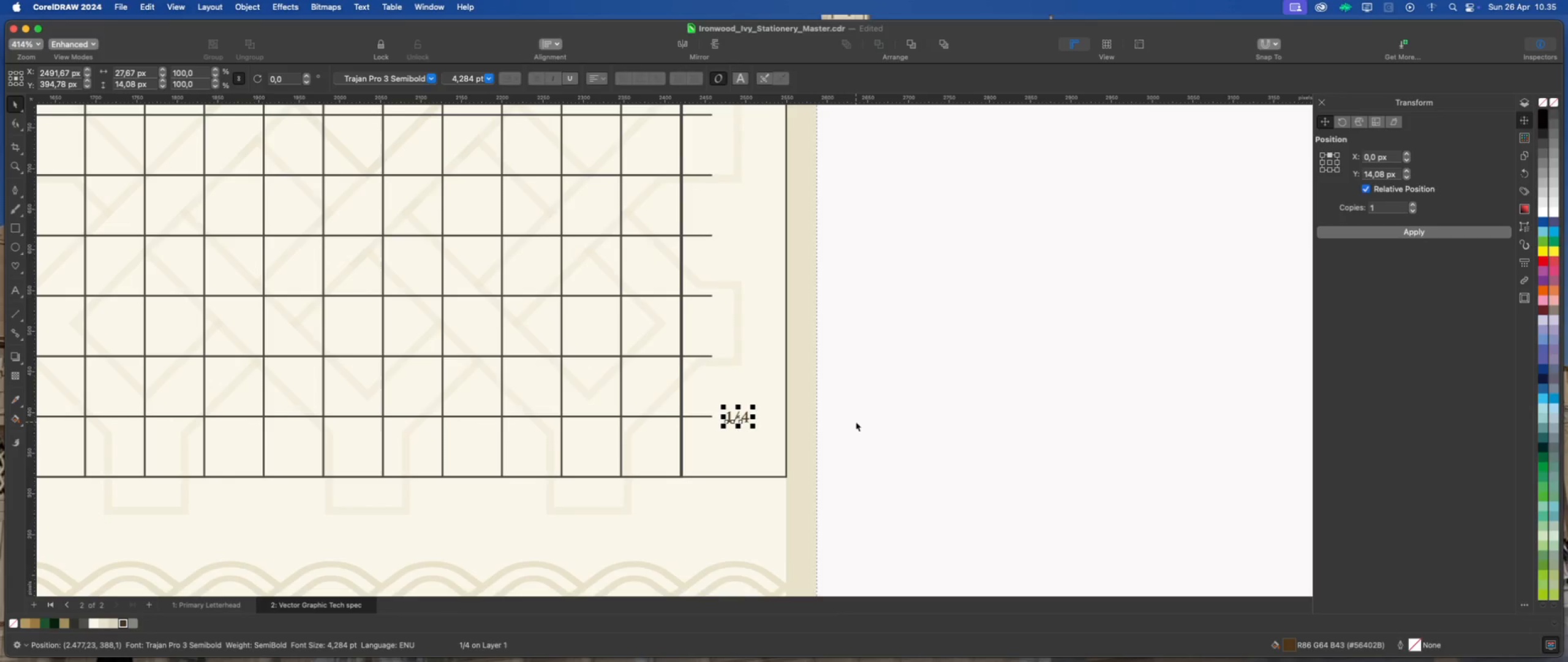 
key(ArrowLeft)
 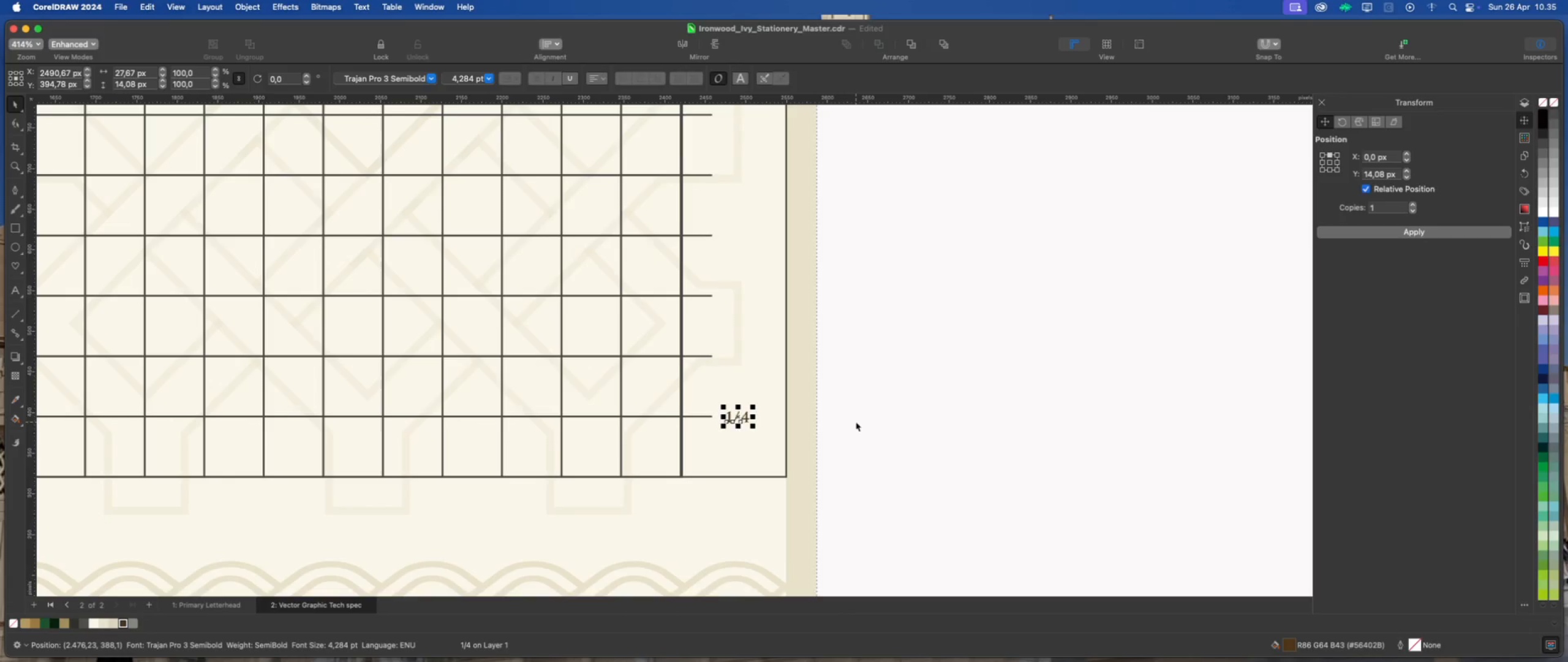 
key(ArrowLeft)
 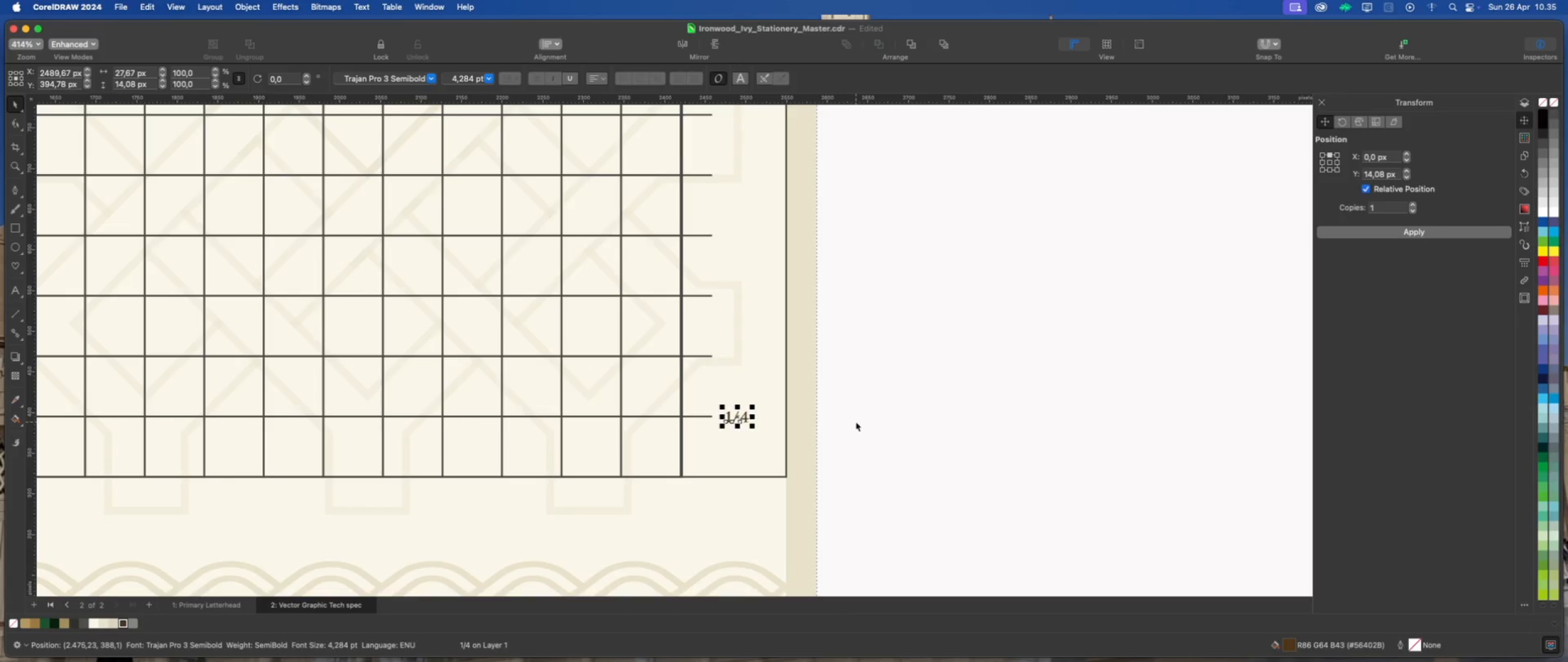 
key(ArrowLeft)
 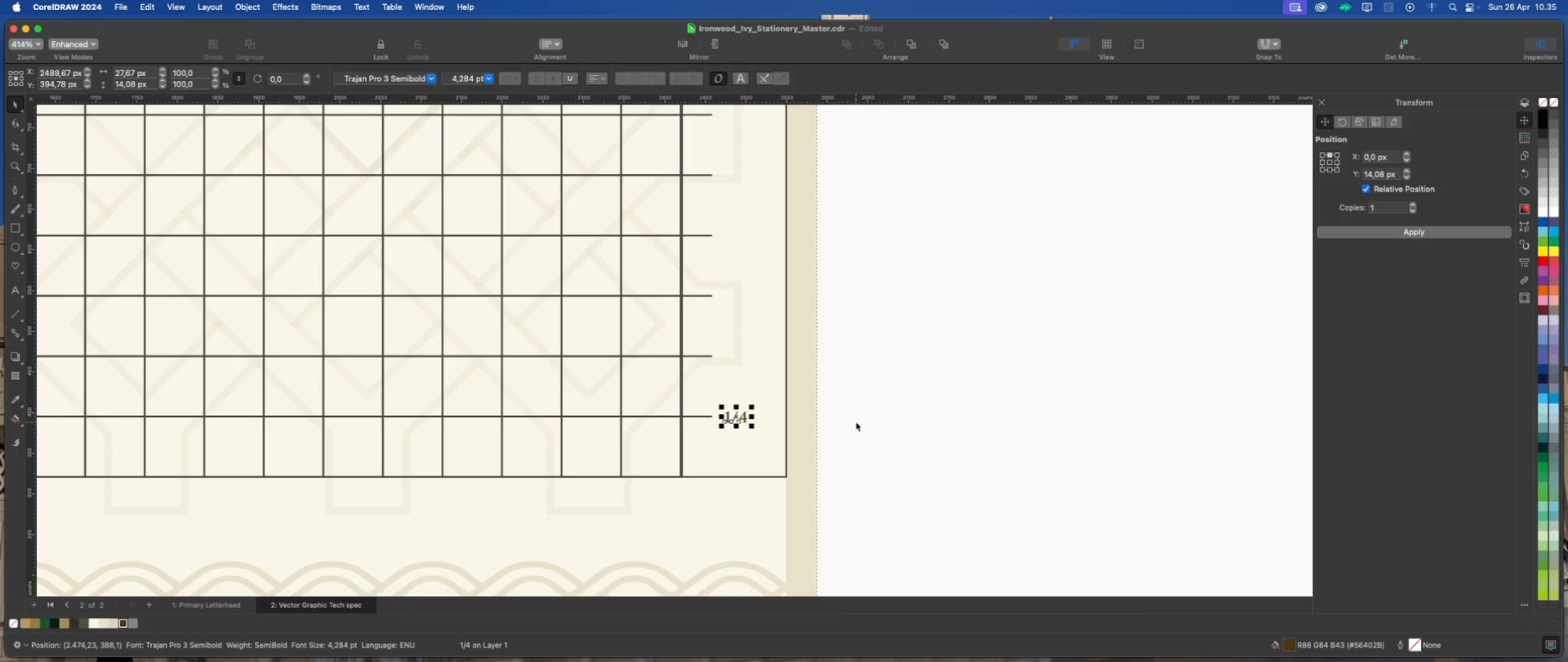 
key(ArrowLeft)
 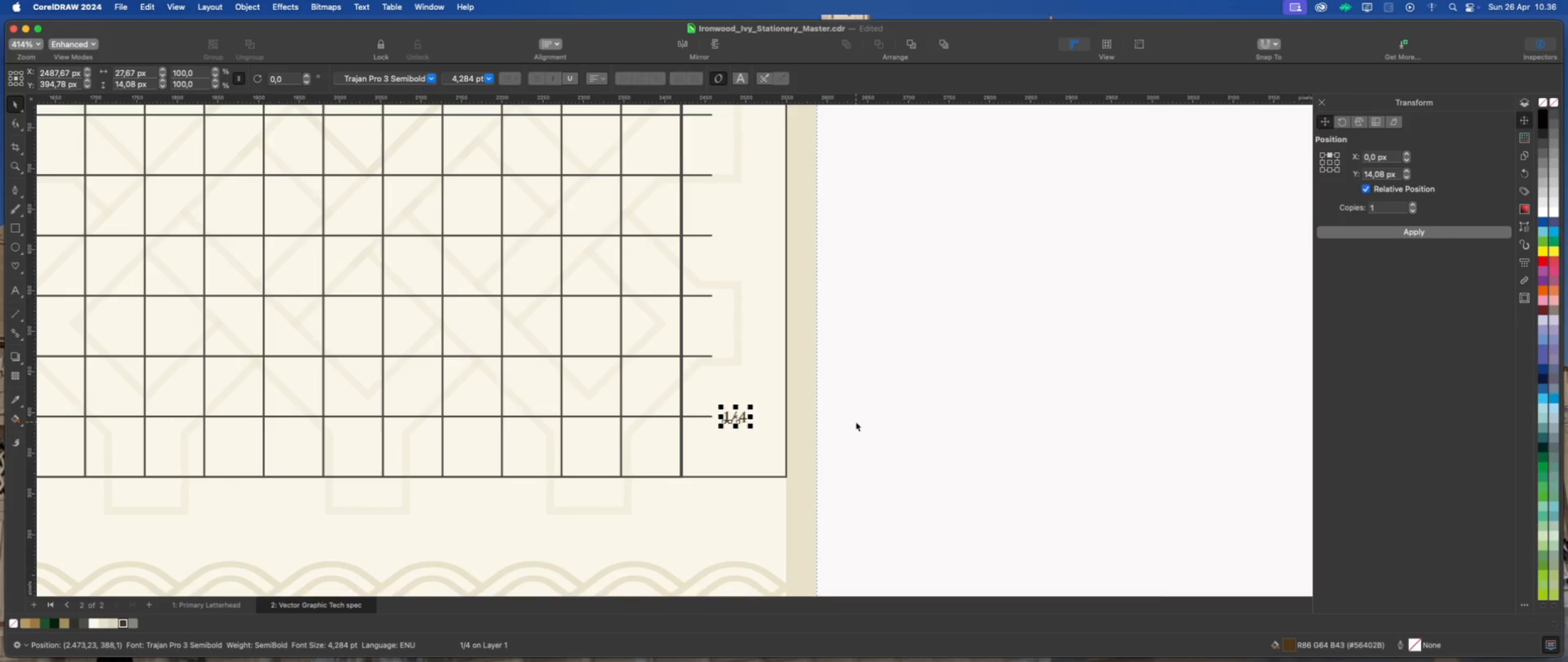 
left_click([856, 422])
 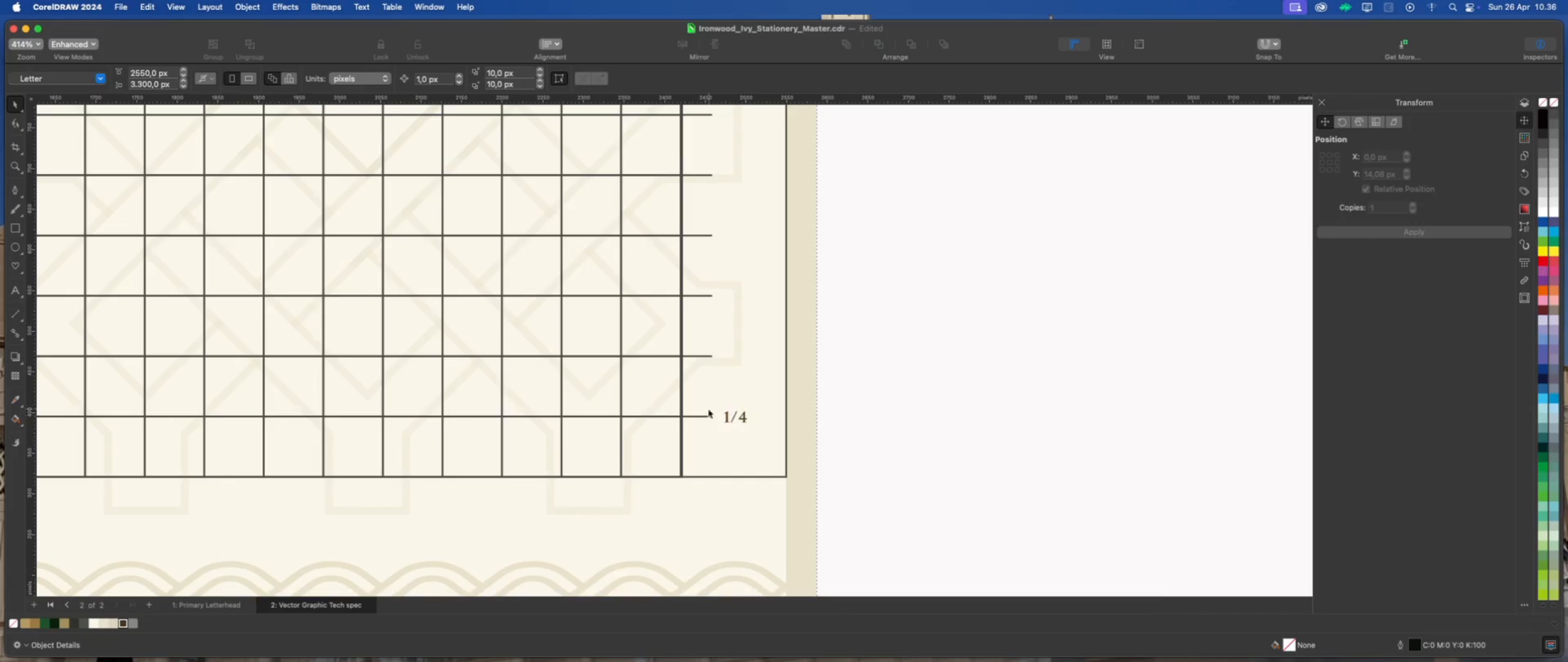 
scroll: coordinate [696, 415], scroll_direction: down, amount: 2.0
 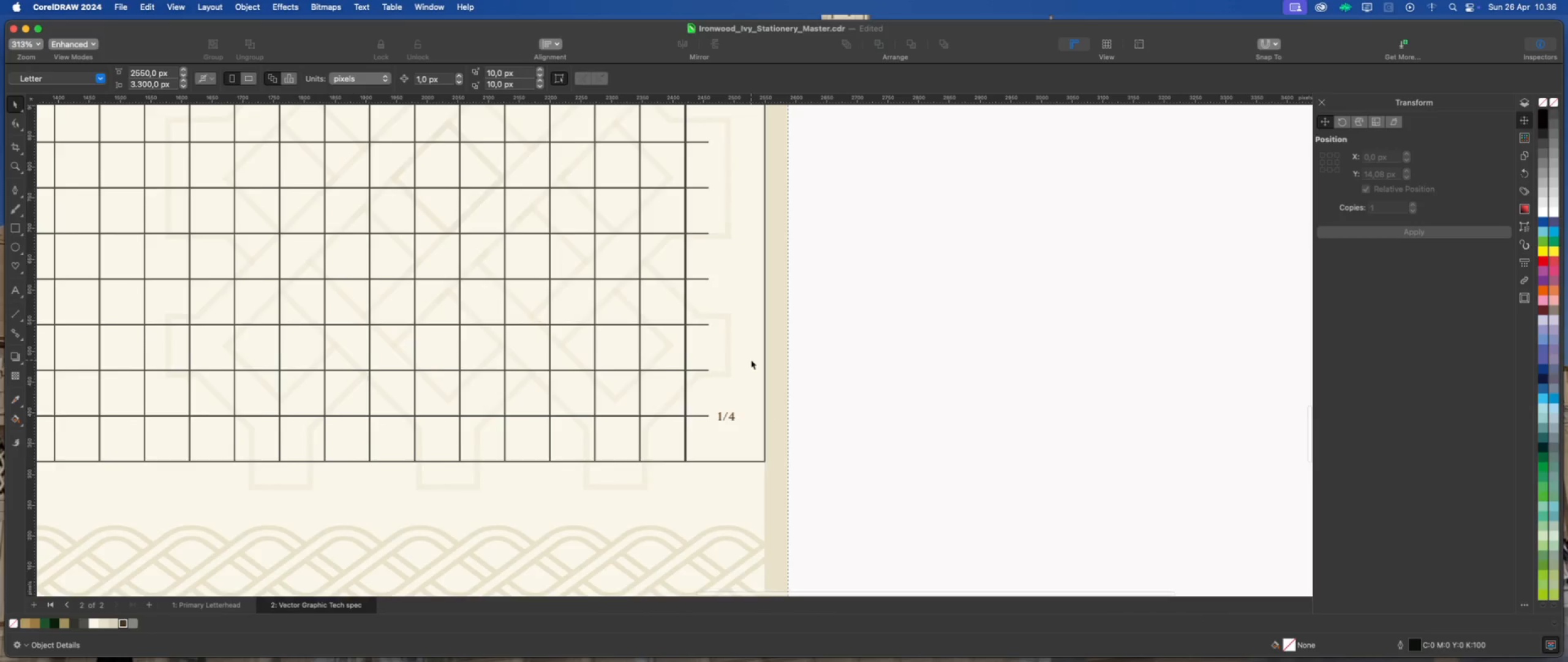 
scroll: coordinate [751, 360], scroll_direction: up, amount: 1.0
 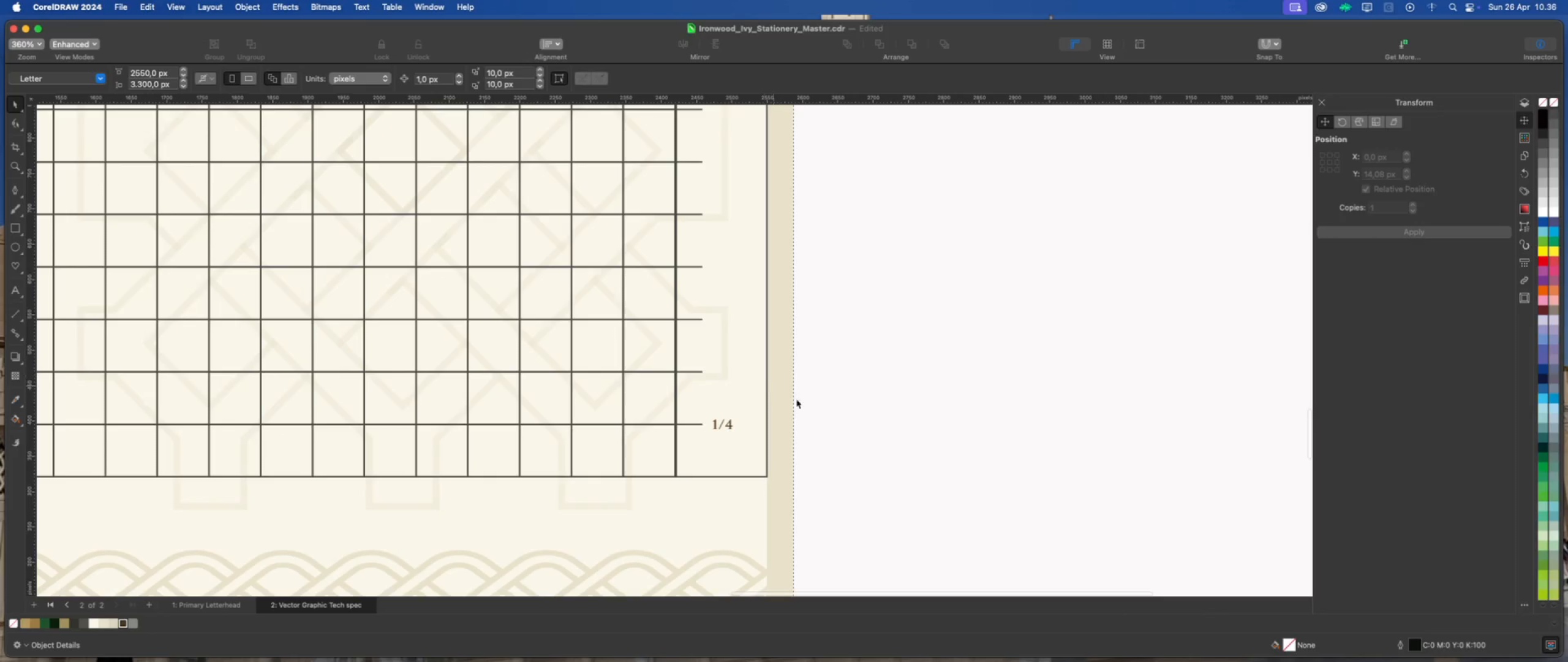 
left_click([877, 413])
 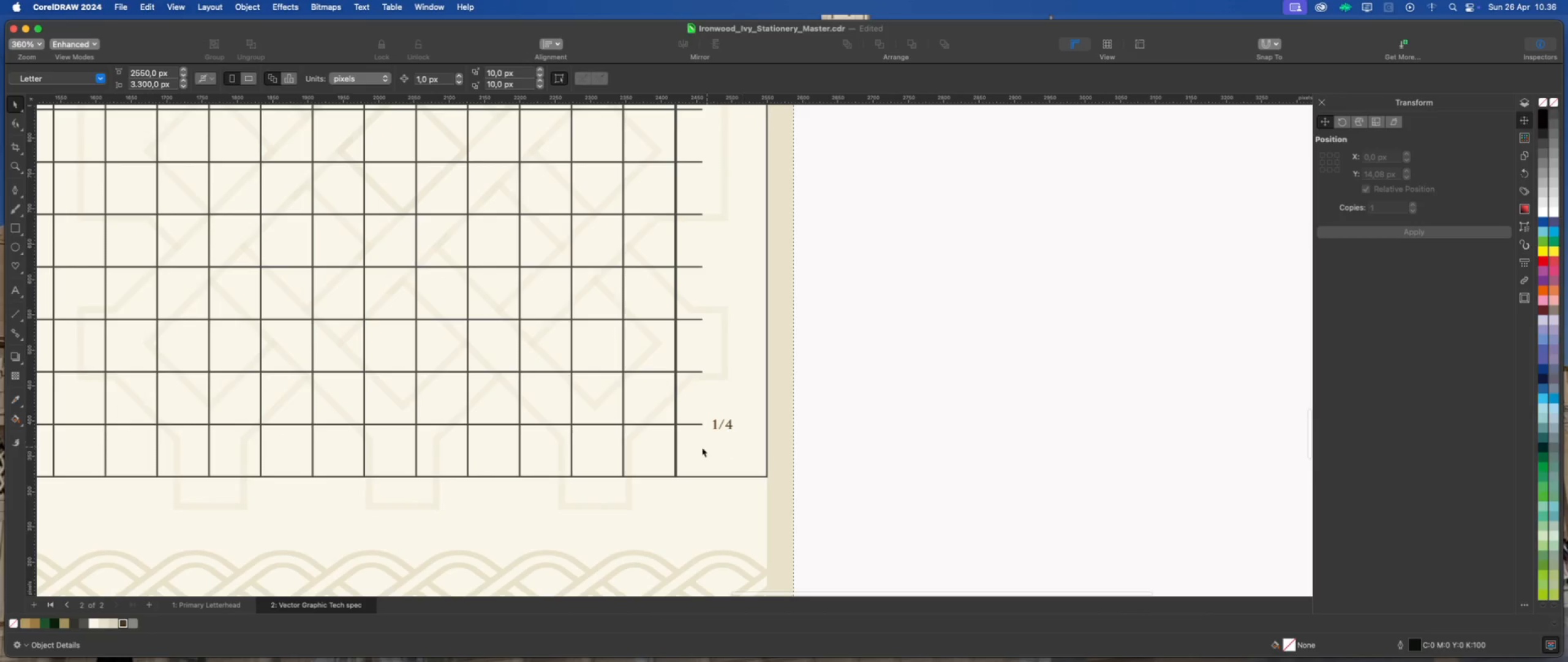 
scroll: coordinate [732, 428], scroll_direction: up, amount: 1.0
 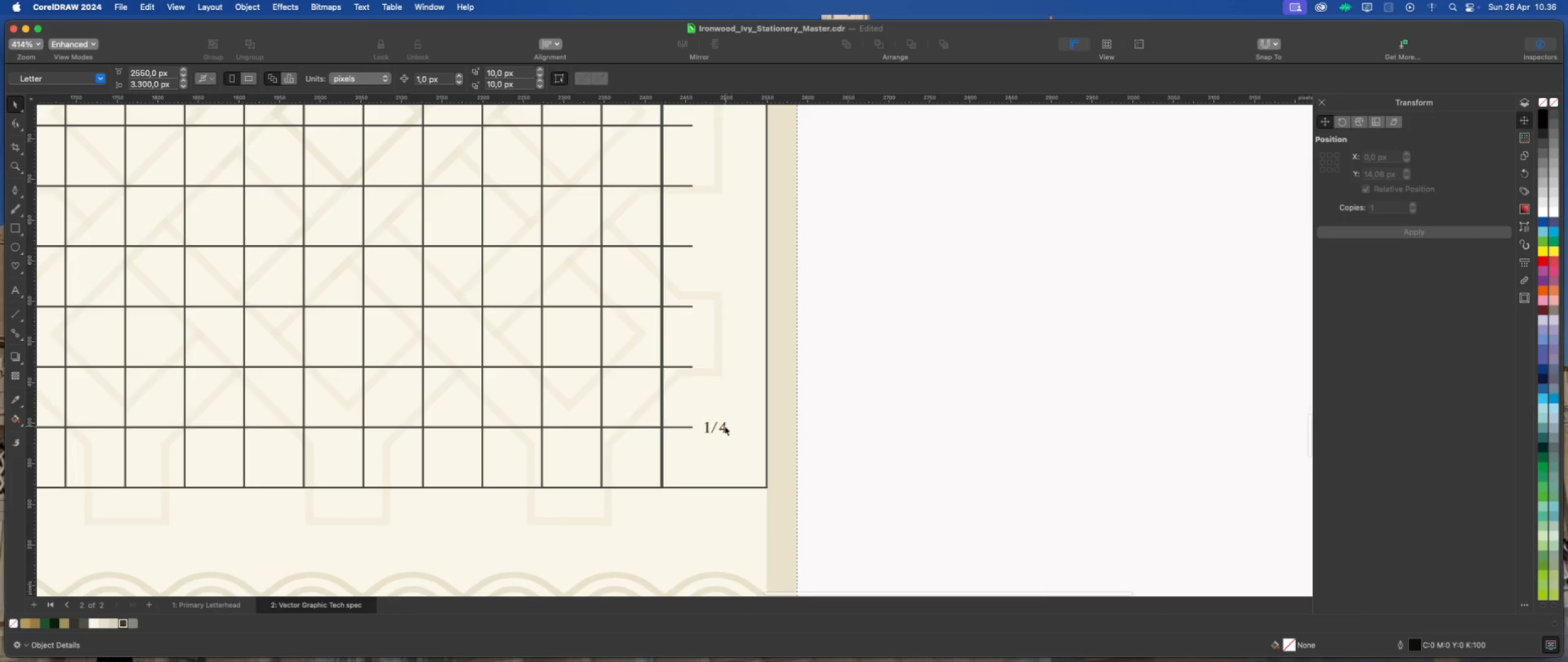 
left_click([725, 426])
 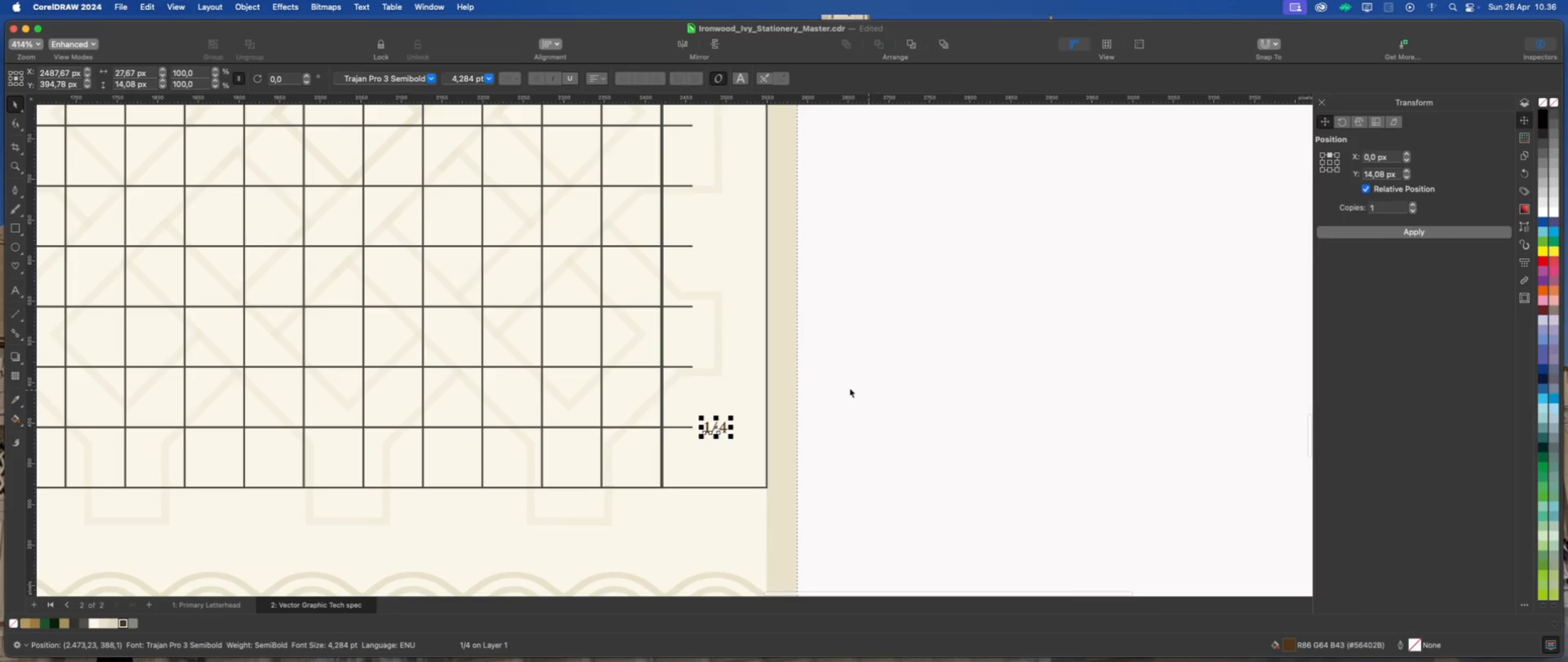 
scroll: coordinate [730, 317], scroll_direction: down, amount: 1.0
 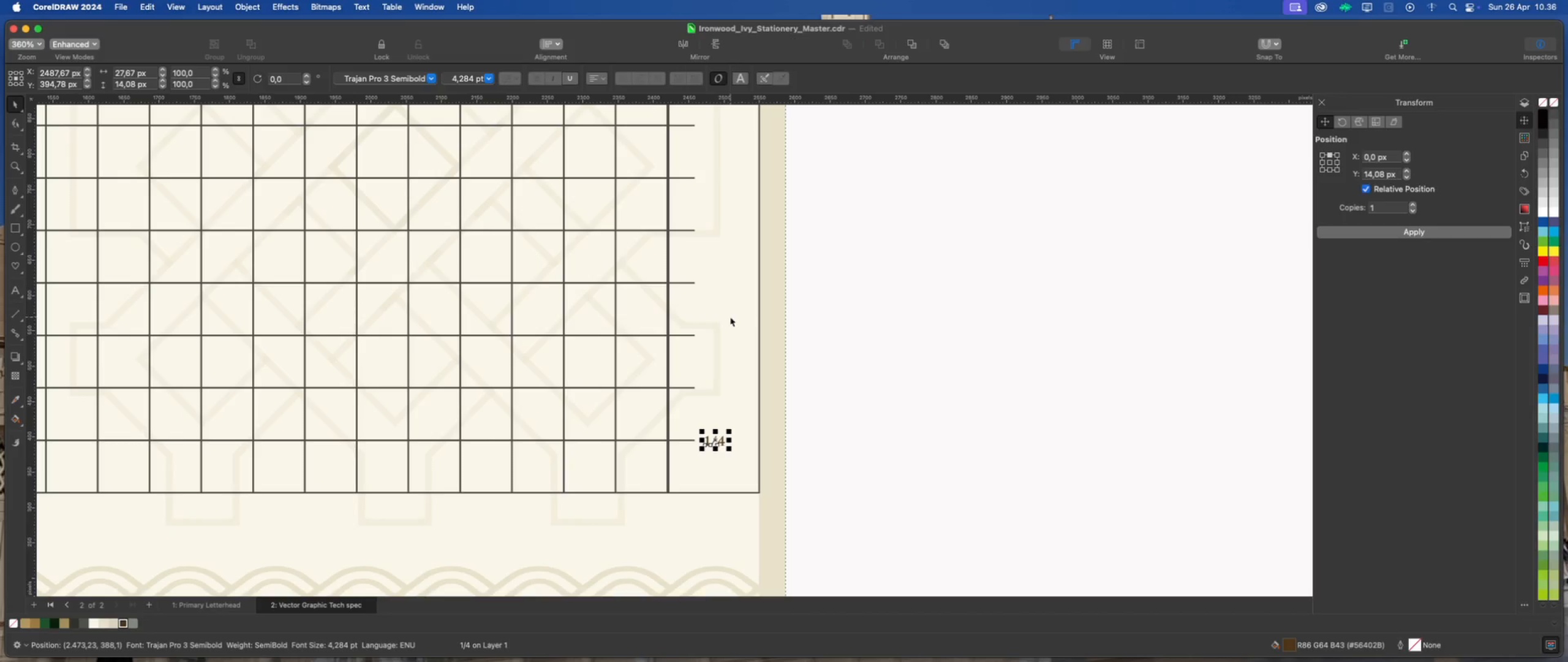 
wait(10.11)
 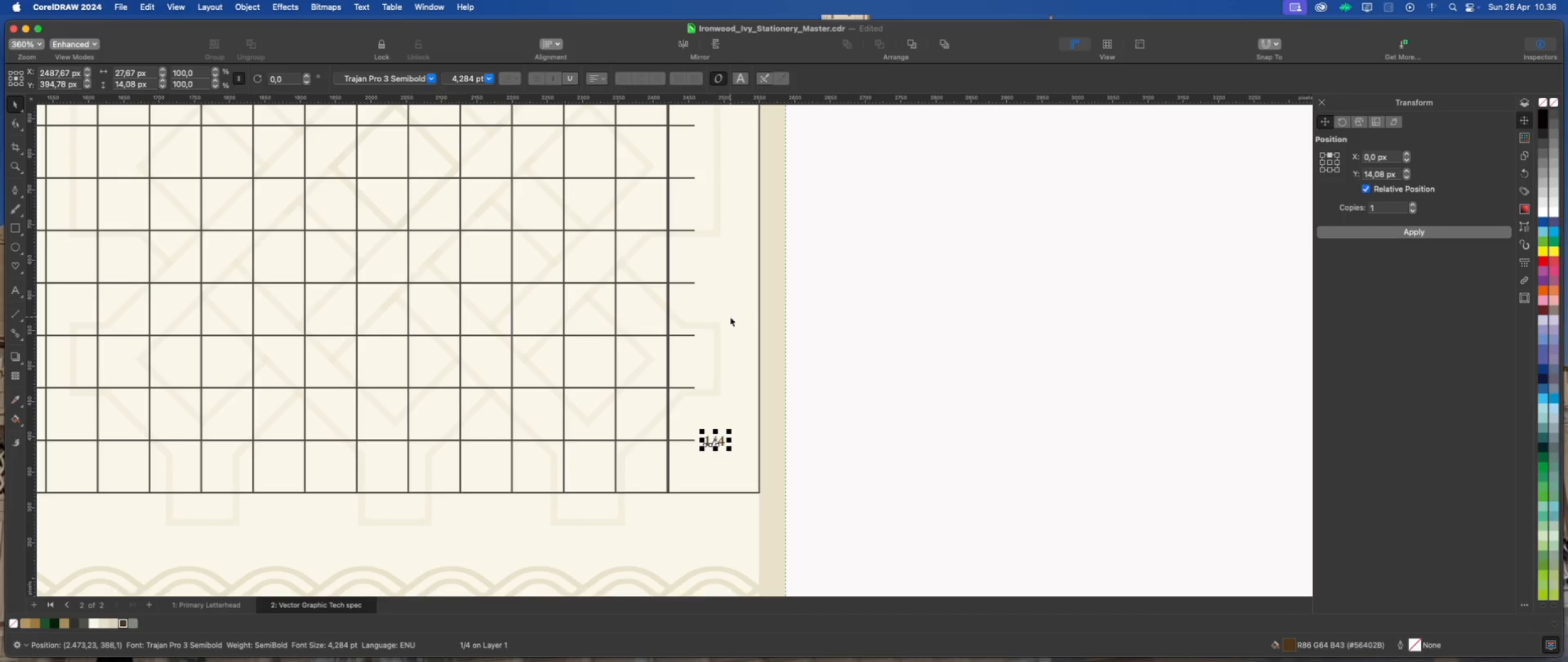 
left_click([1349, 232])
 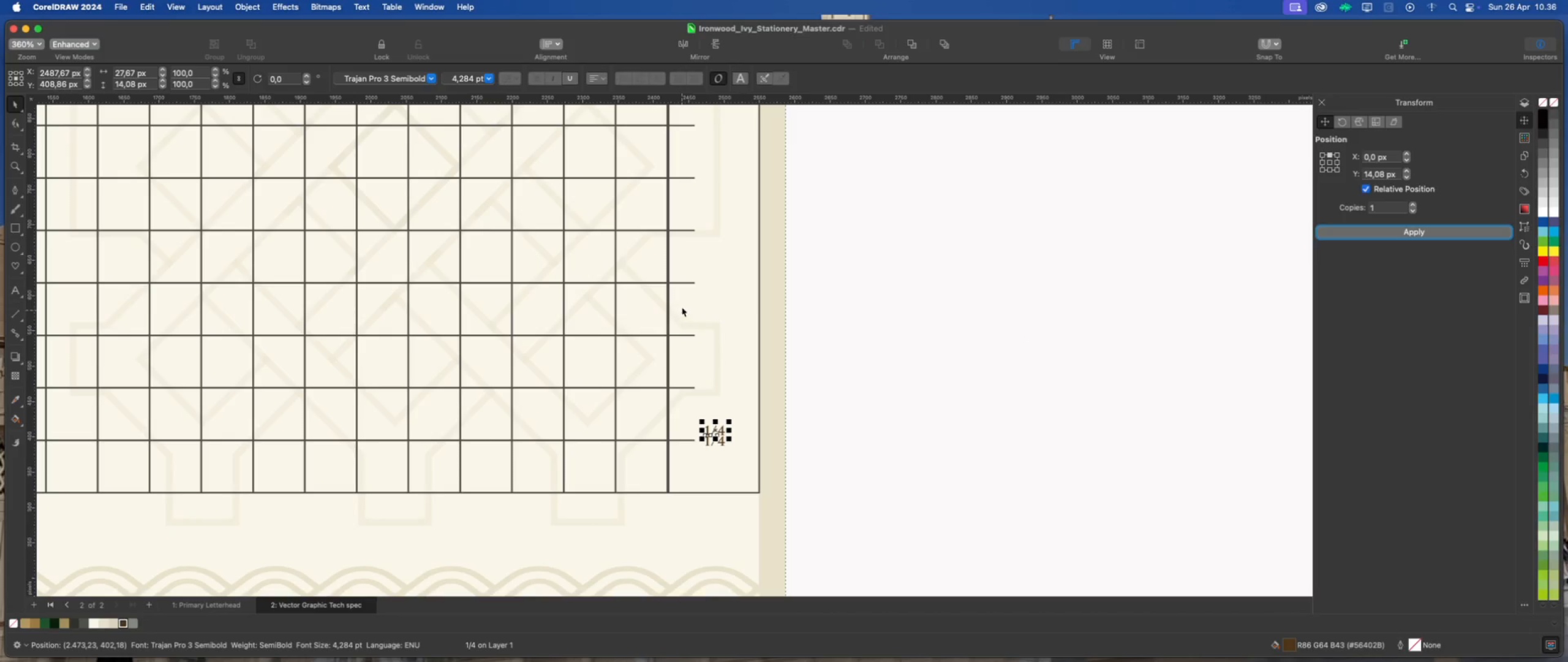 
hold_key(key=ShiftLeft, duration=0.56)
left_click([688, 283])
 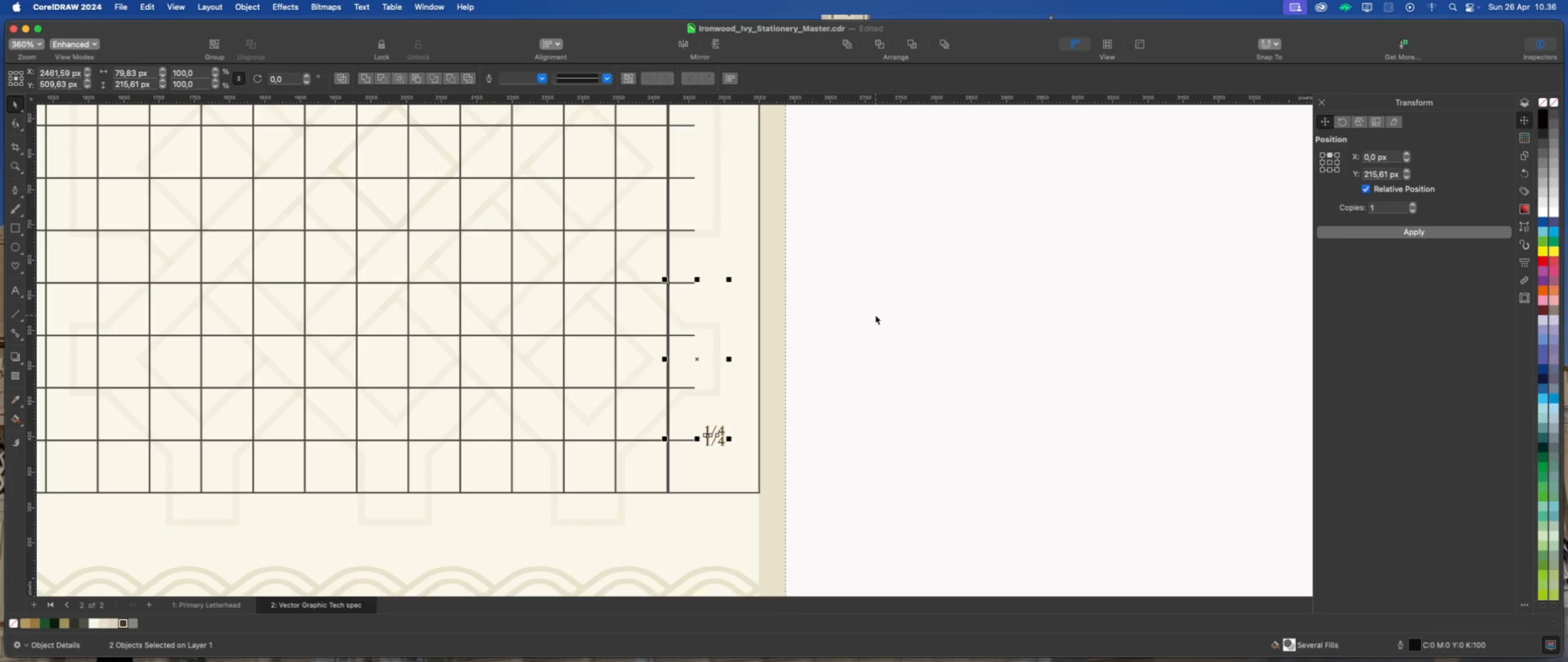 
key(Shift+E)
 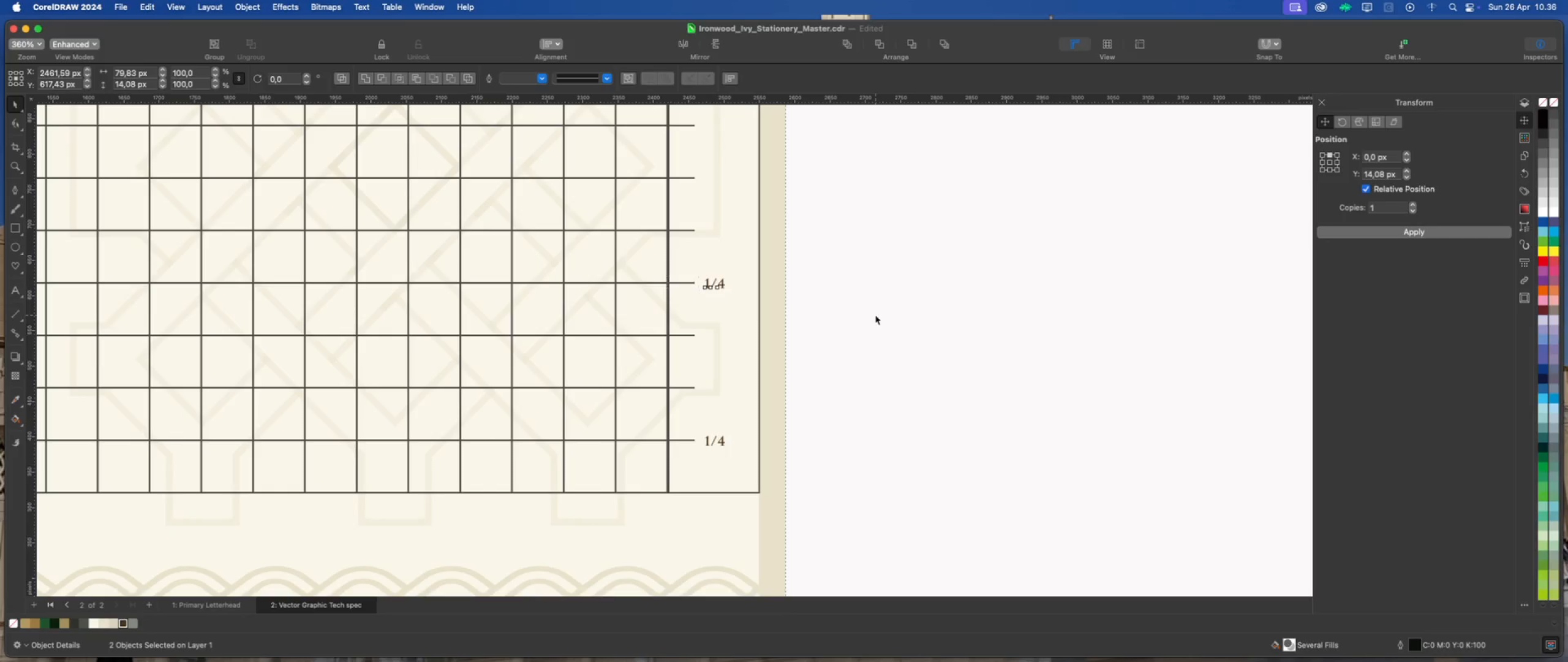 
left_click([875, 315])
 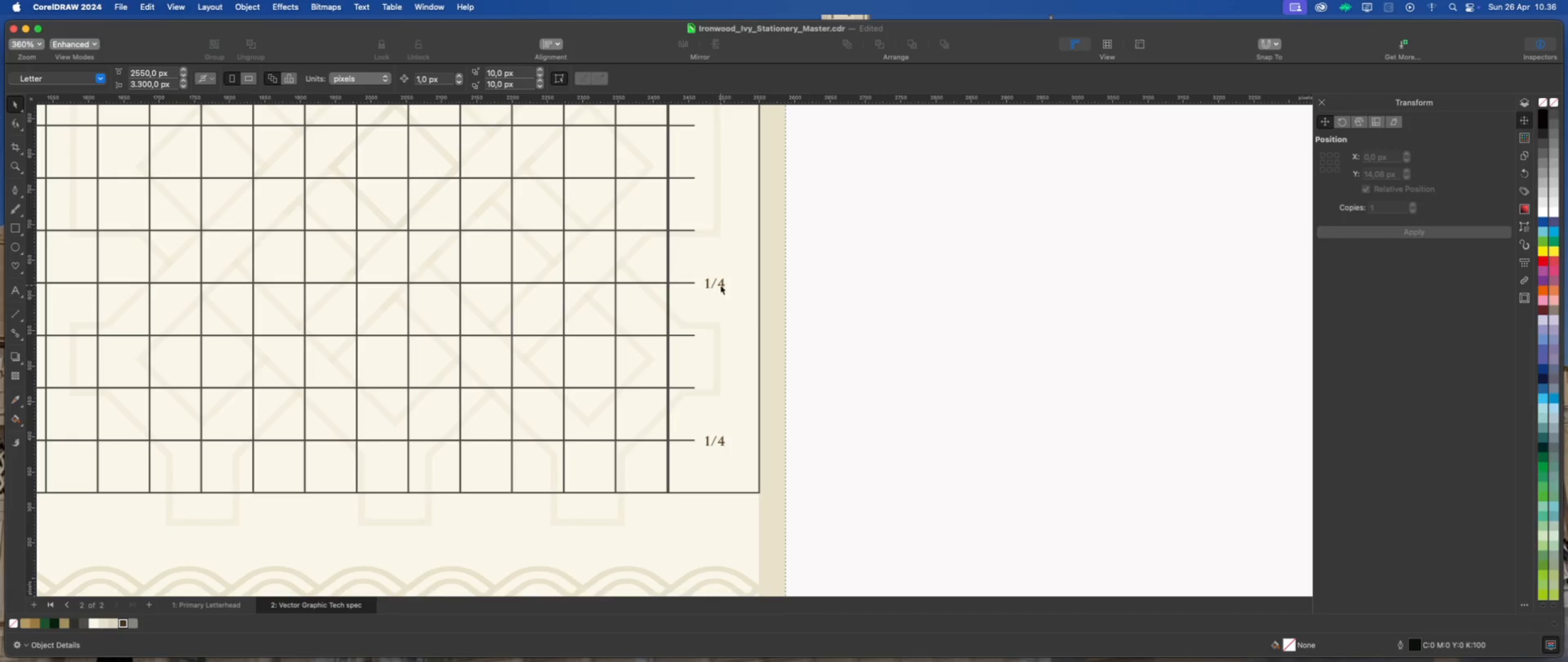 
left_click([720, 285])
 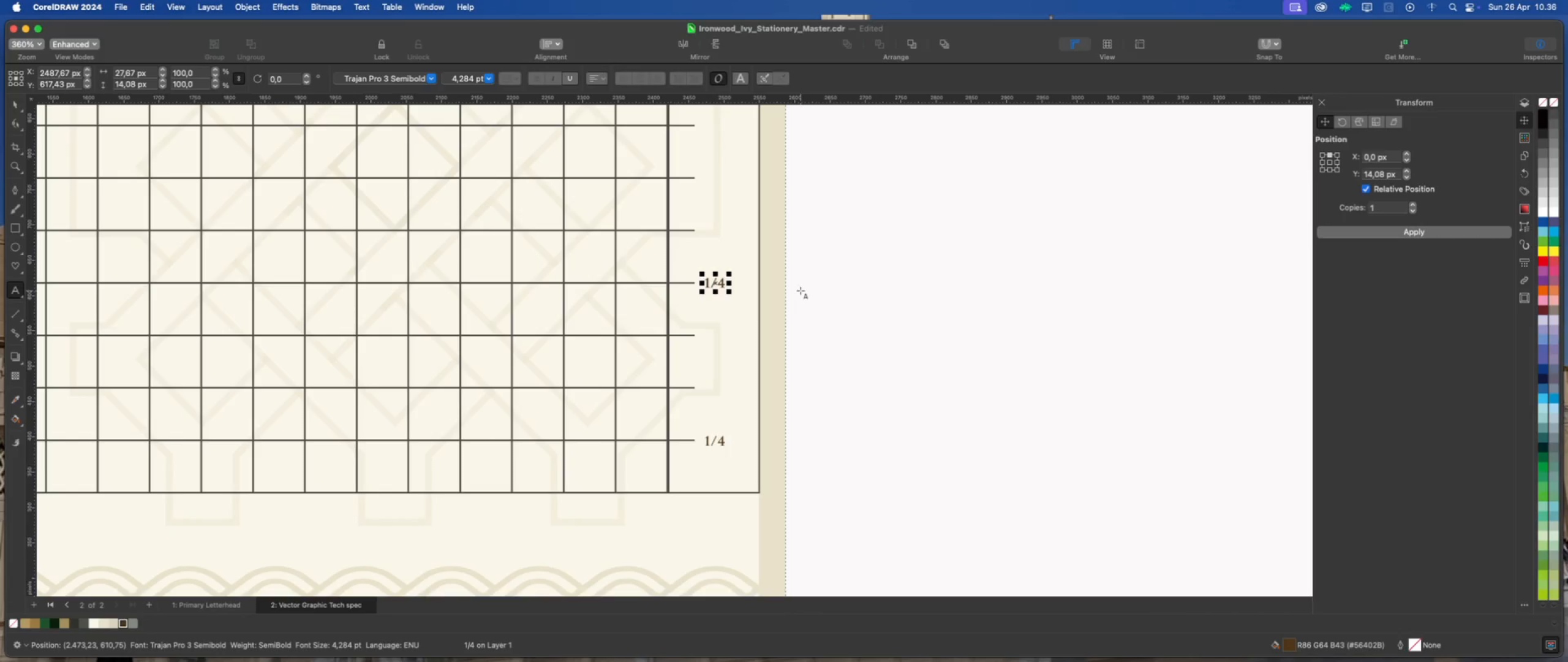 
key(ArrowRight)
 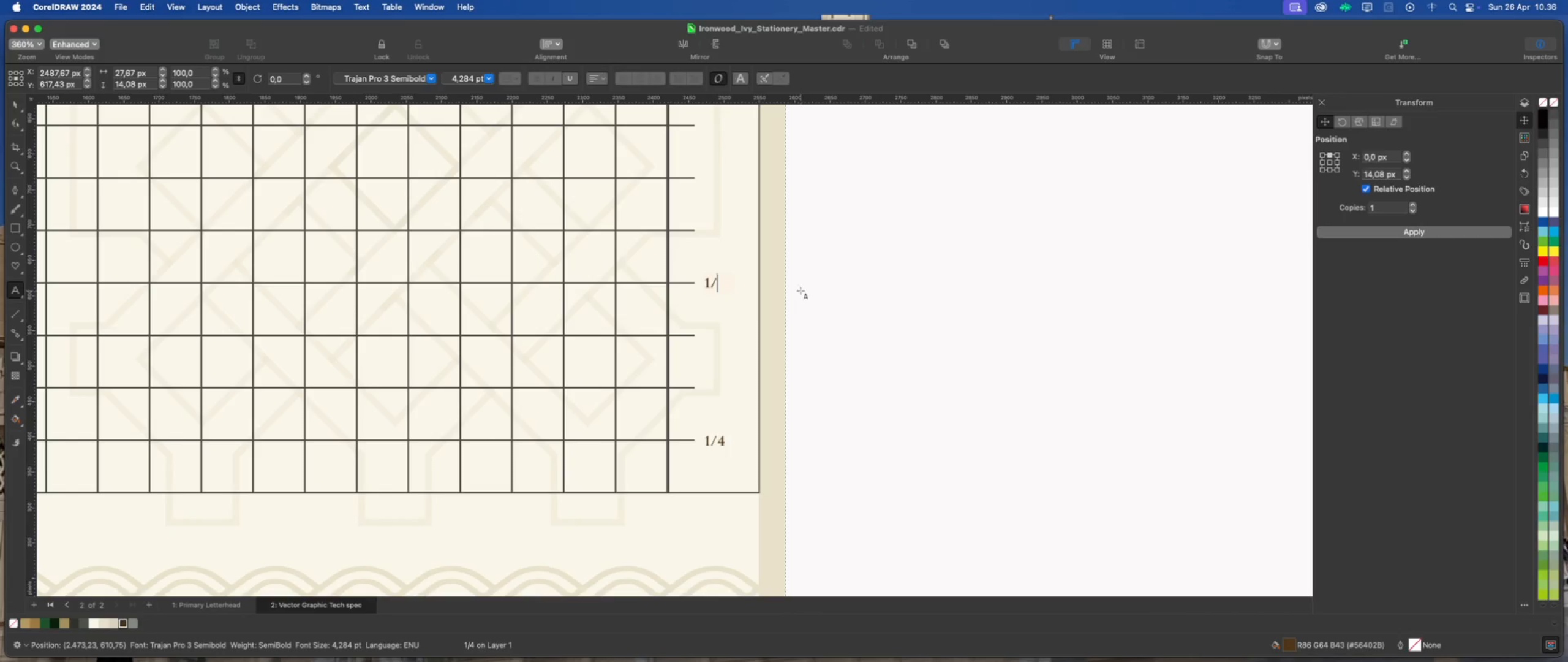 
key(Backspace)
 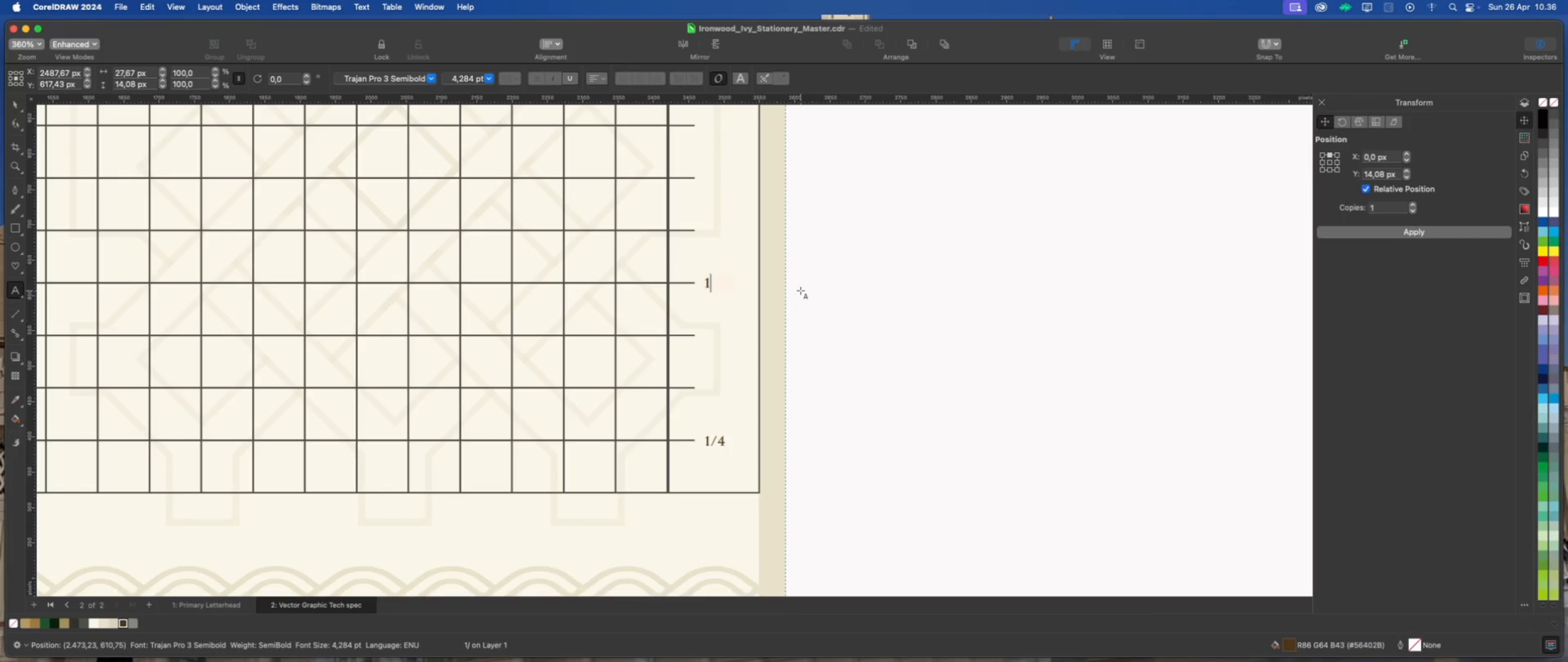 
key(Backspace)
 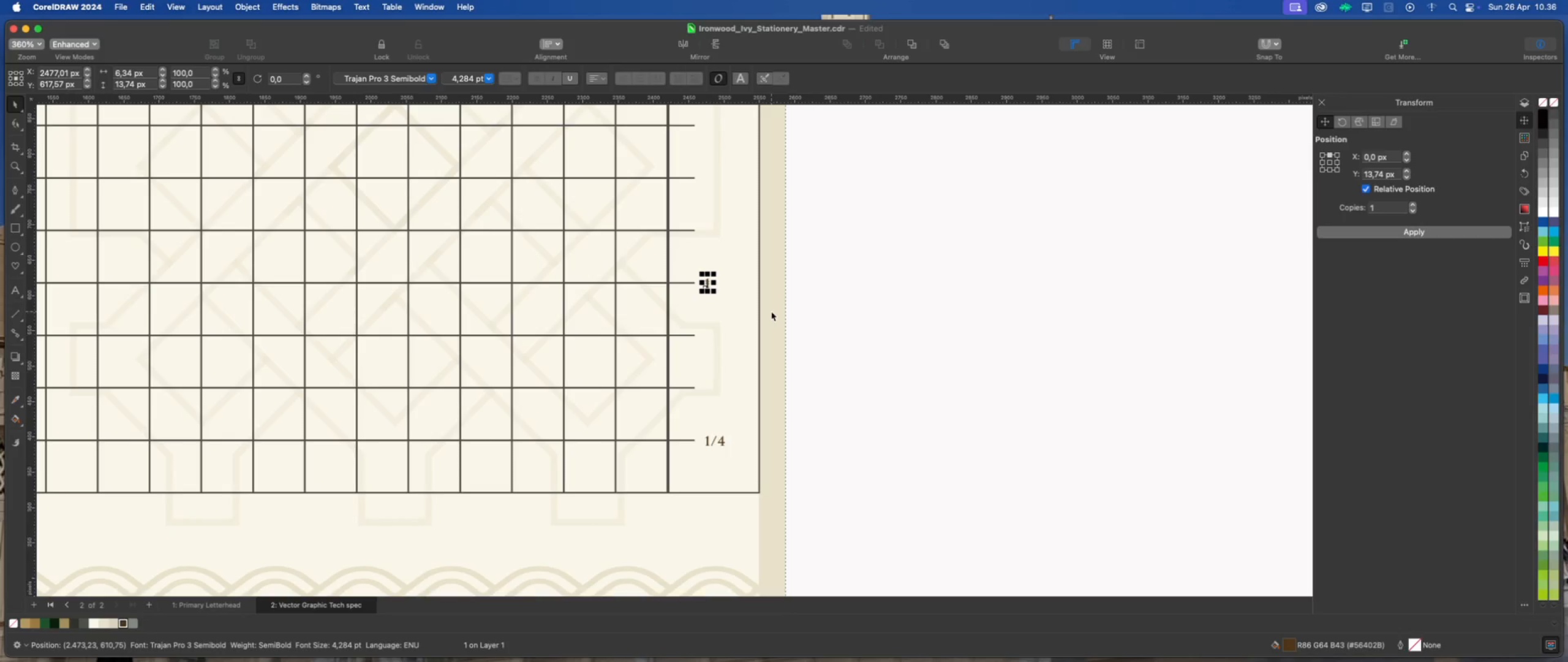 
hold_key(key=ShiftLeft, duration=0.66)
left_click([721, 443])
 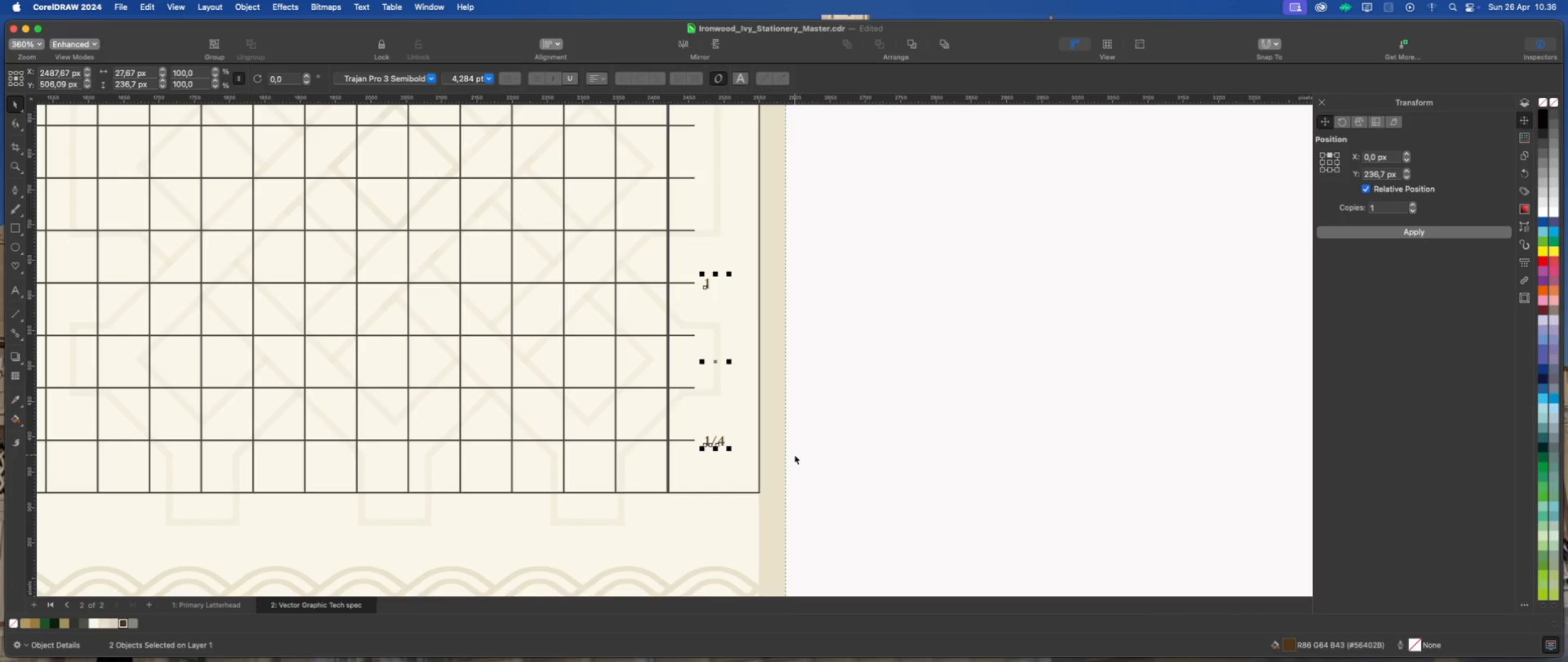 
key(Shift+R)
 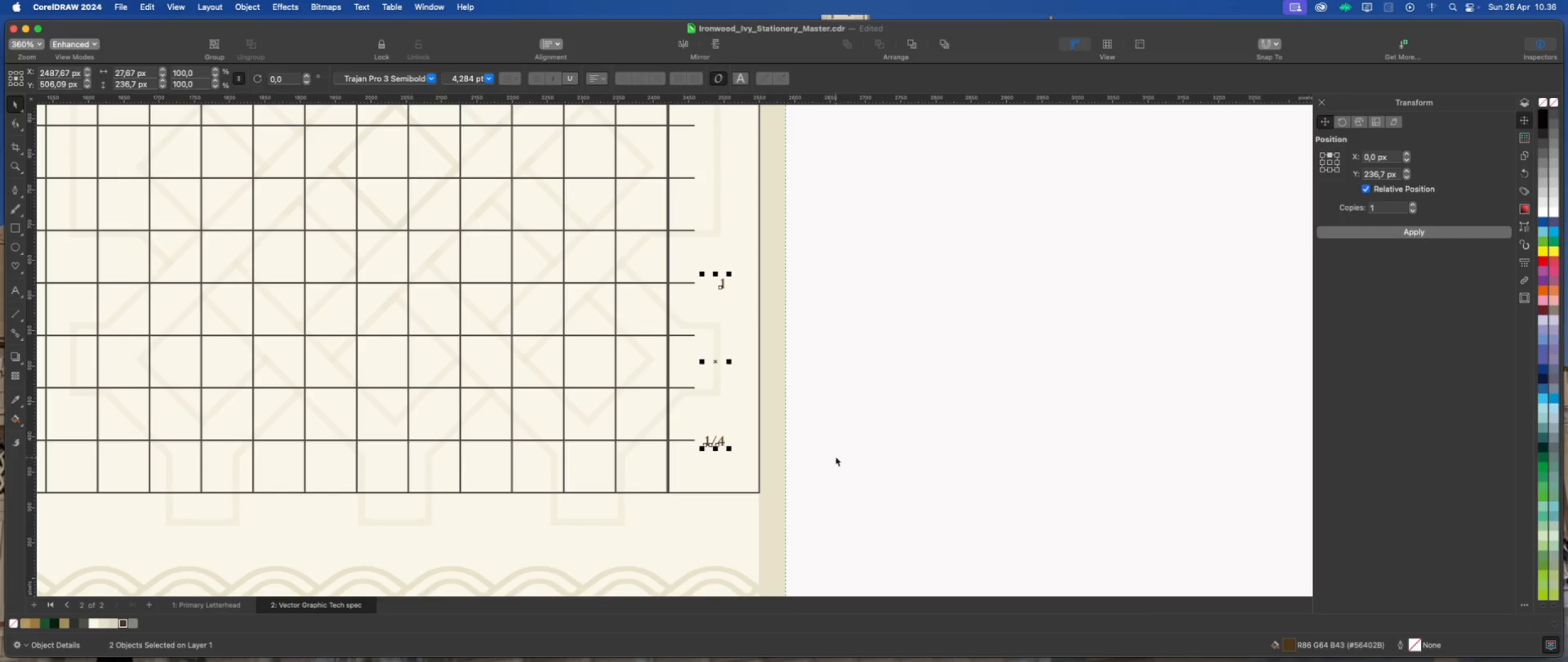 
left_click([861, 419])
 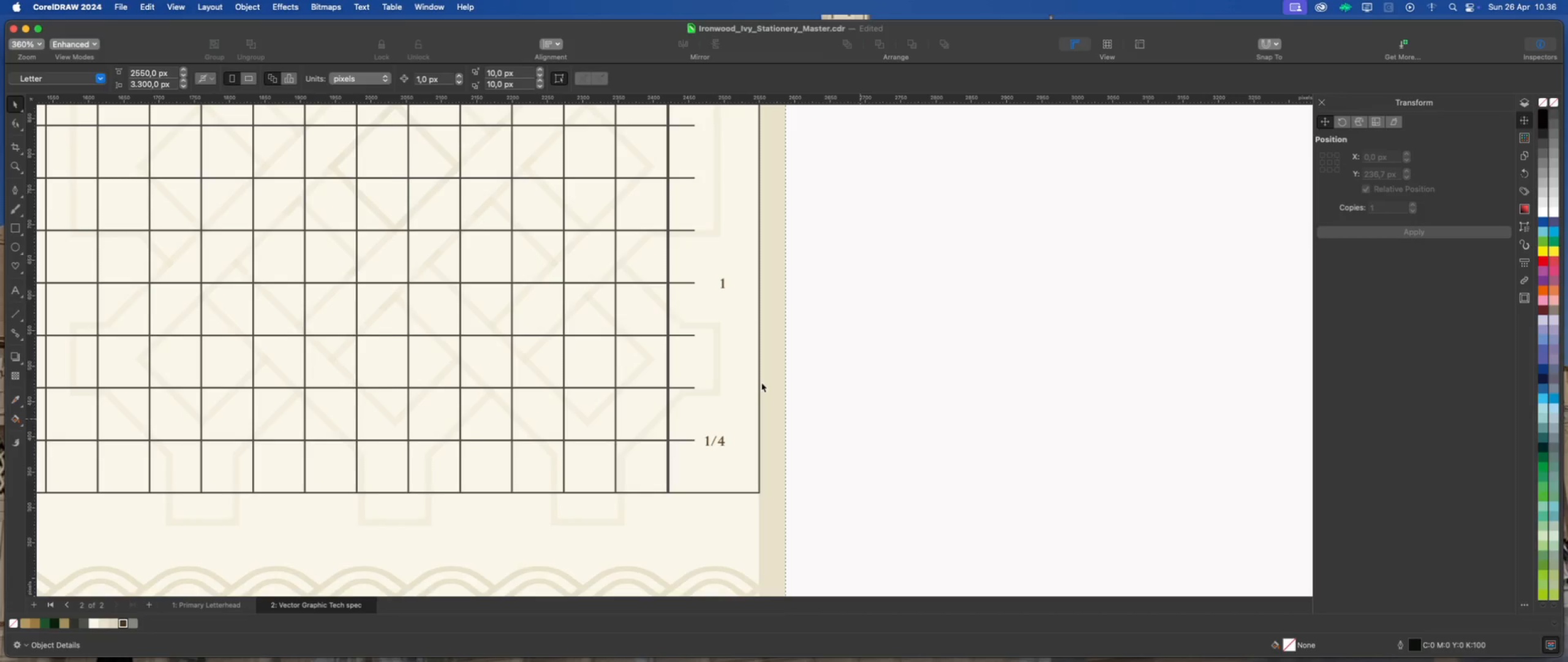 
scroll: coordinate [710, 286], scroll_direction: none, amount: 0.0
 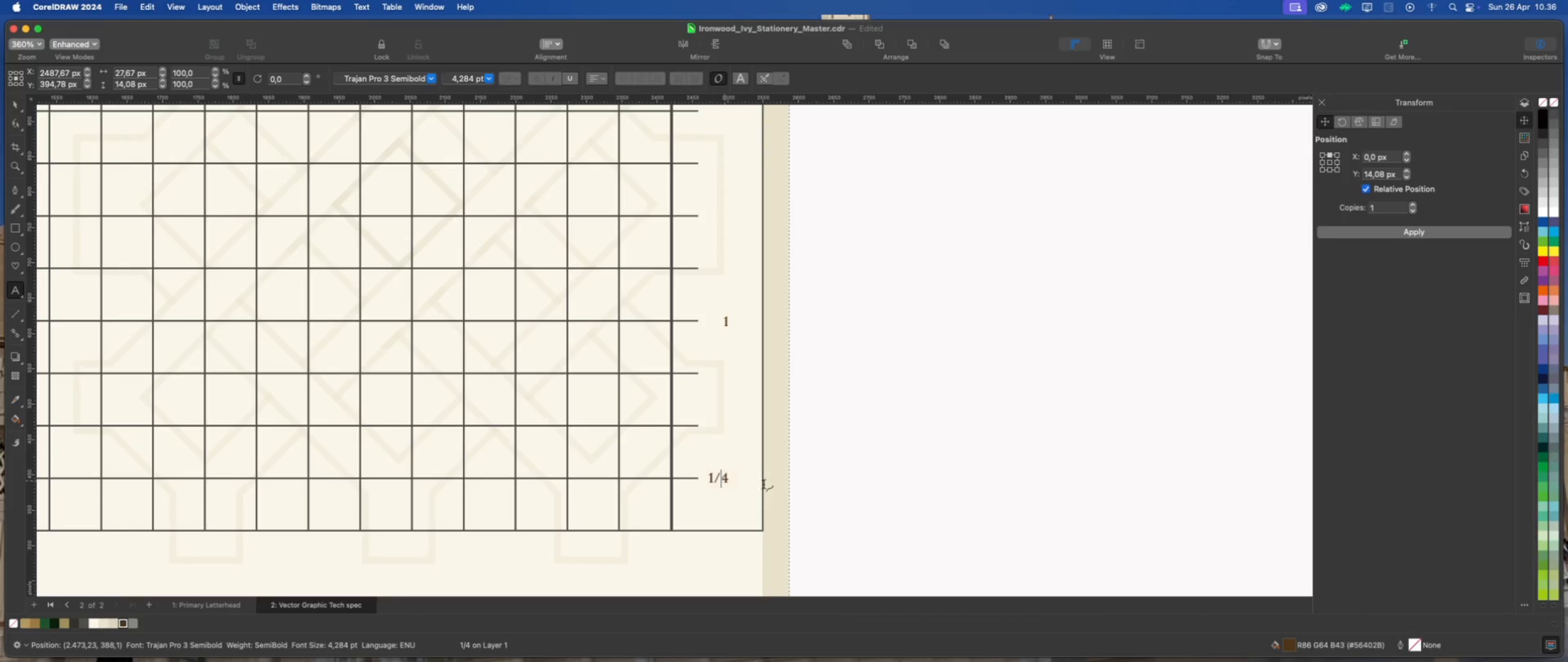 
key(ArrowRight)
 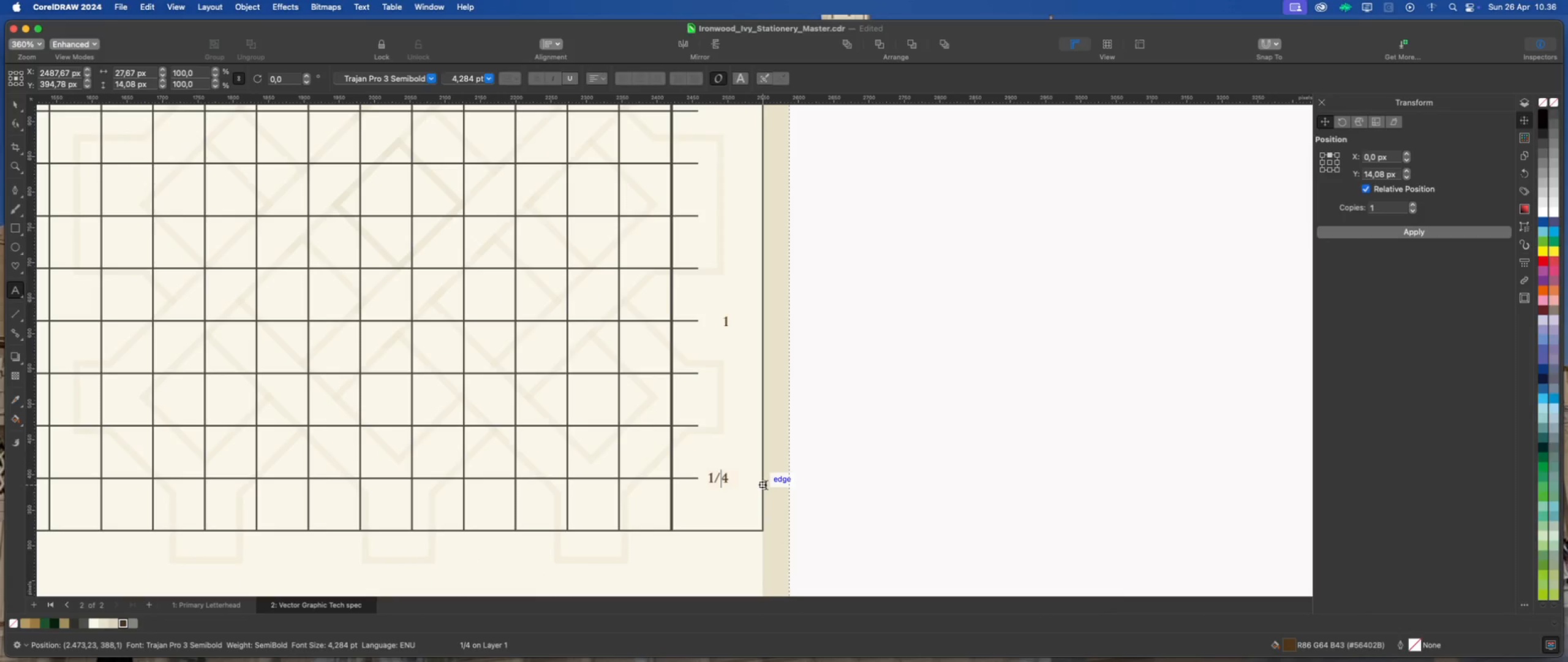 
key(Shift+Quote)
 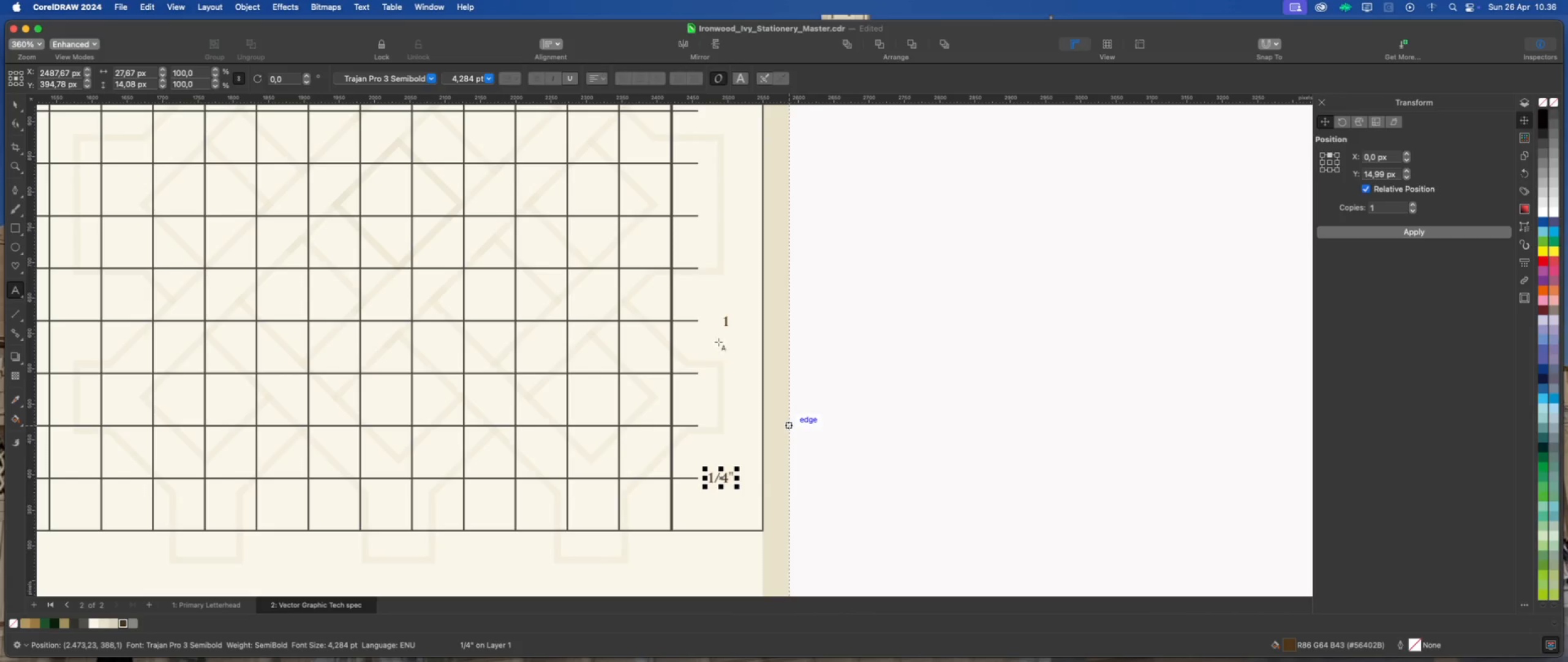 
left_click([727, 320])
 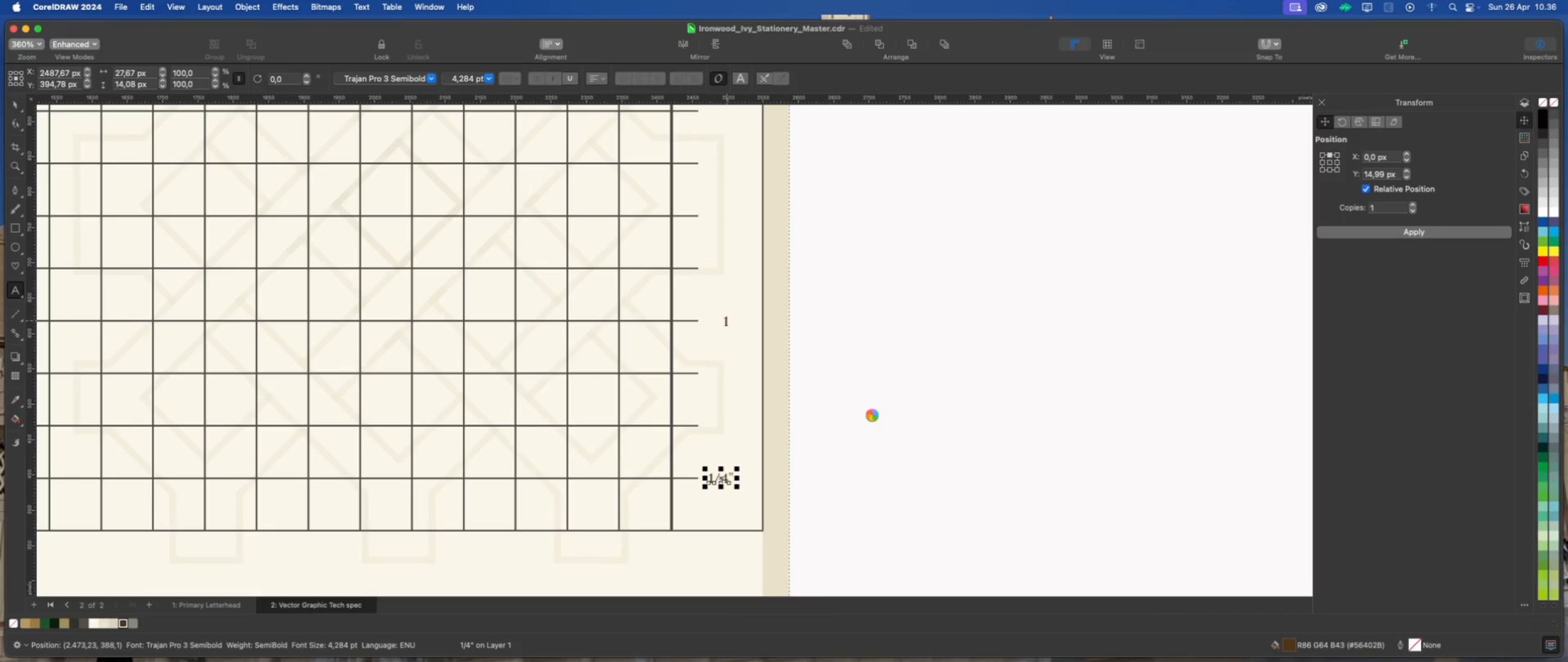 
left_click([872, 415])
 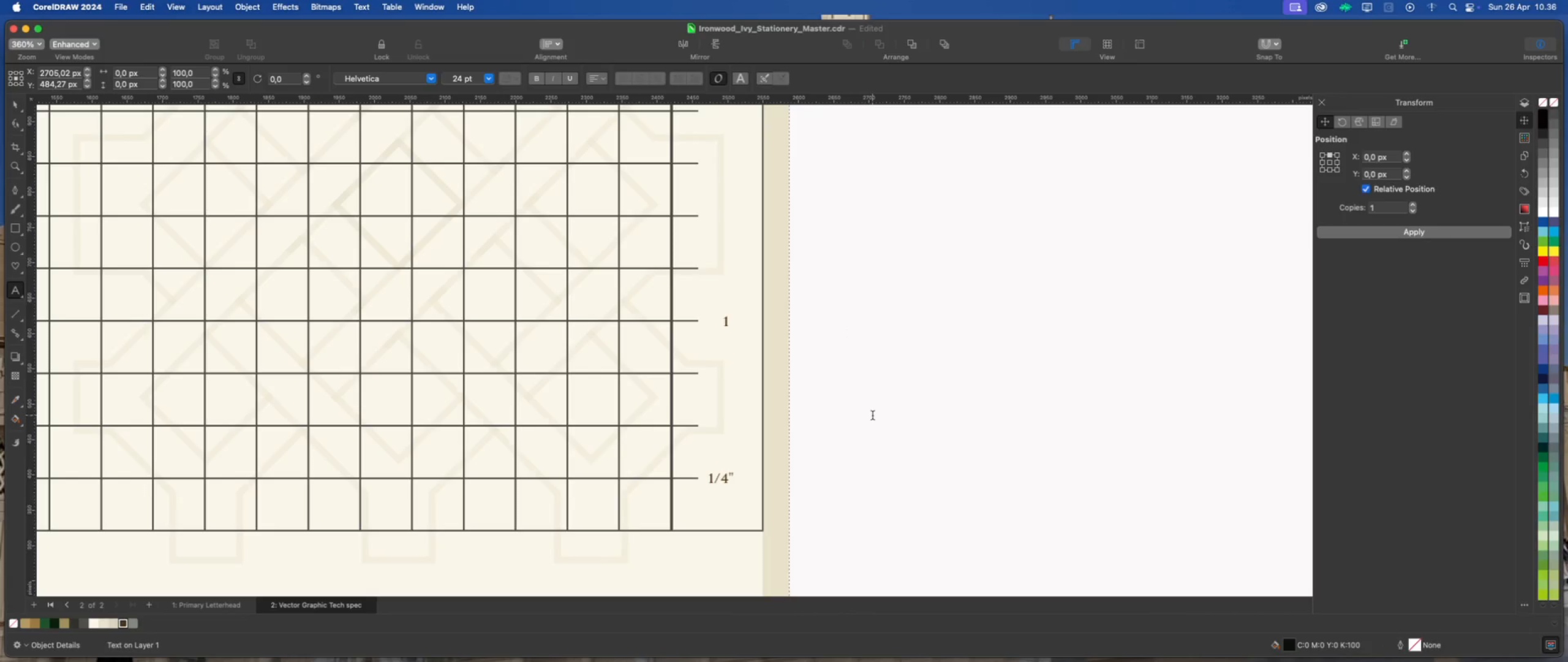 
key(Meta+S)
 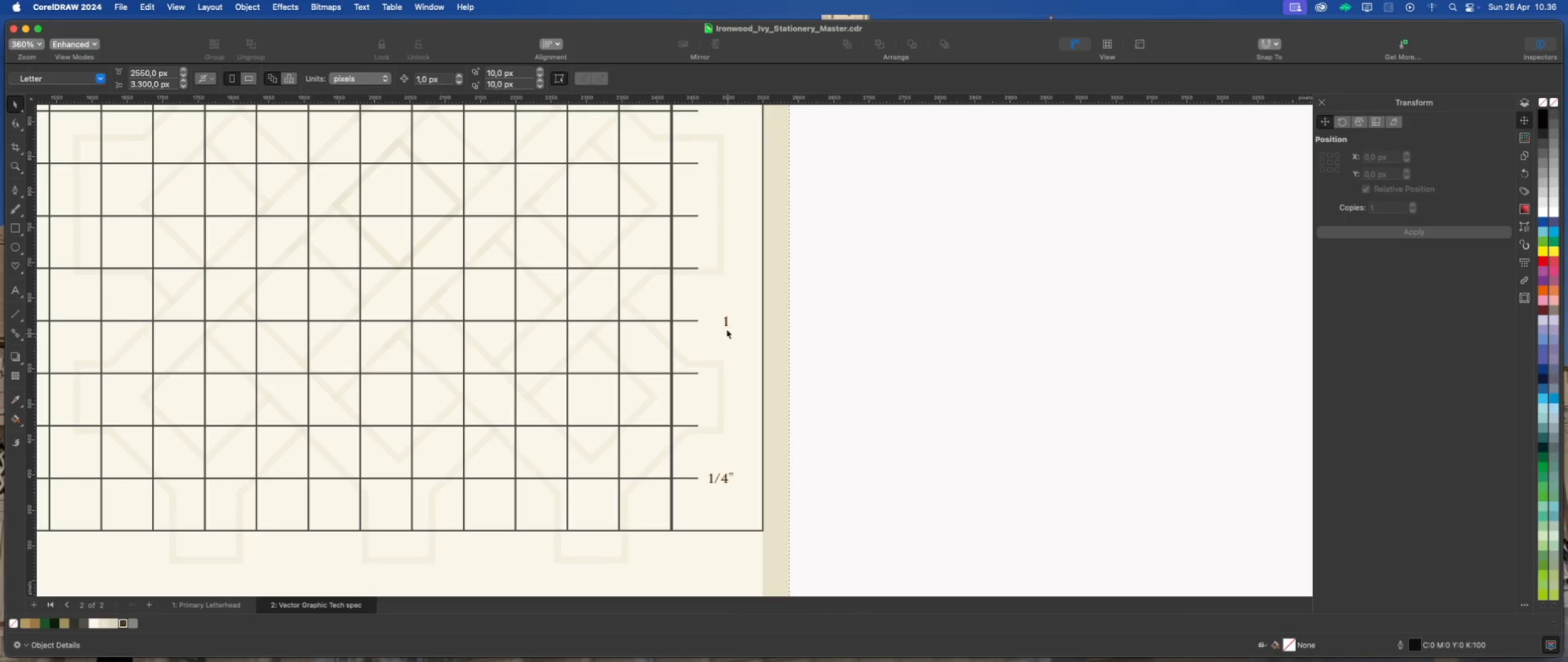 
left_click([726, 323])
 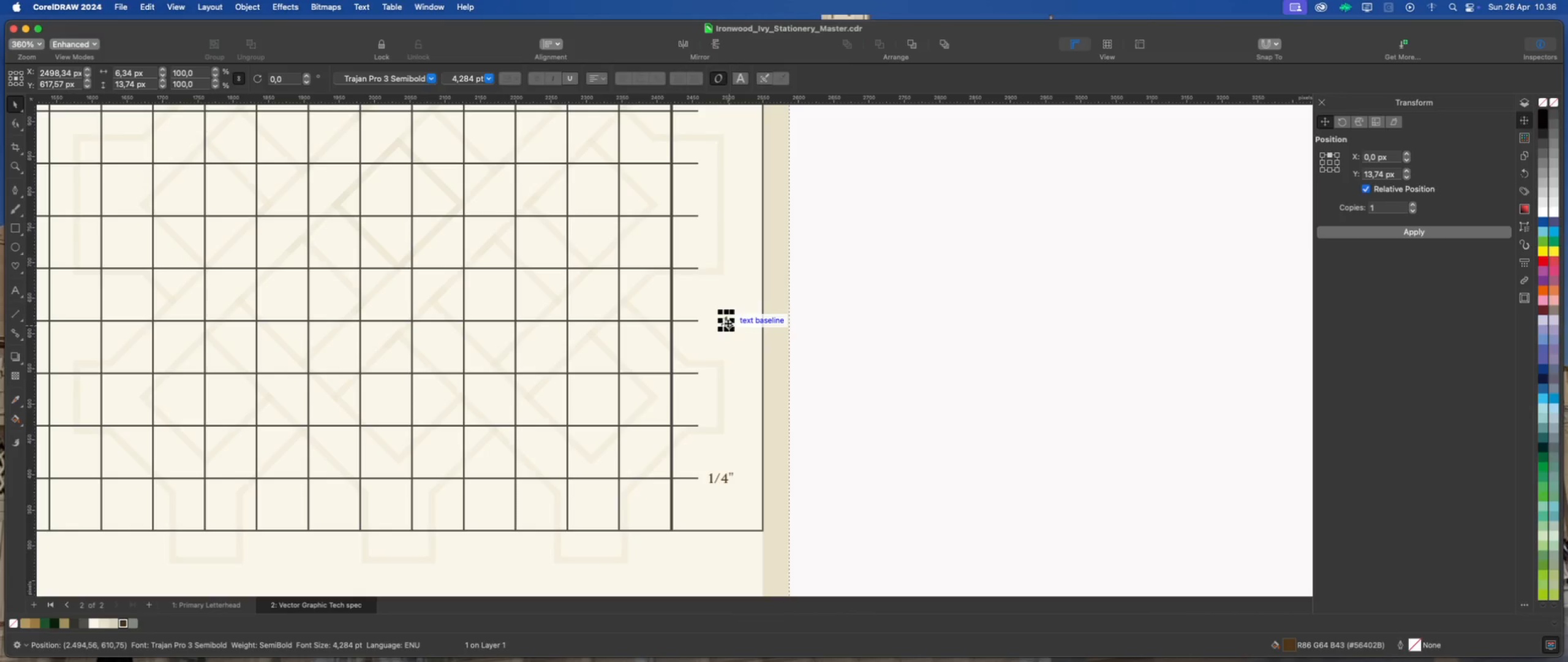 
double_click([728, 323])
 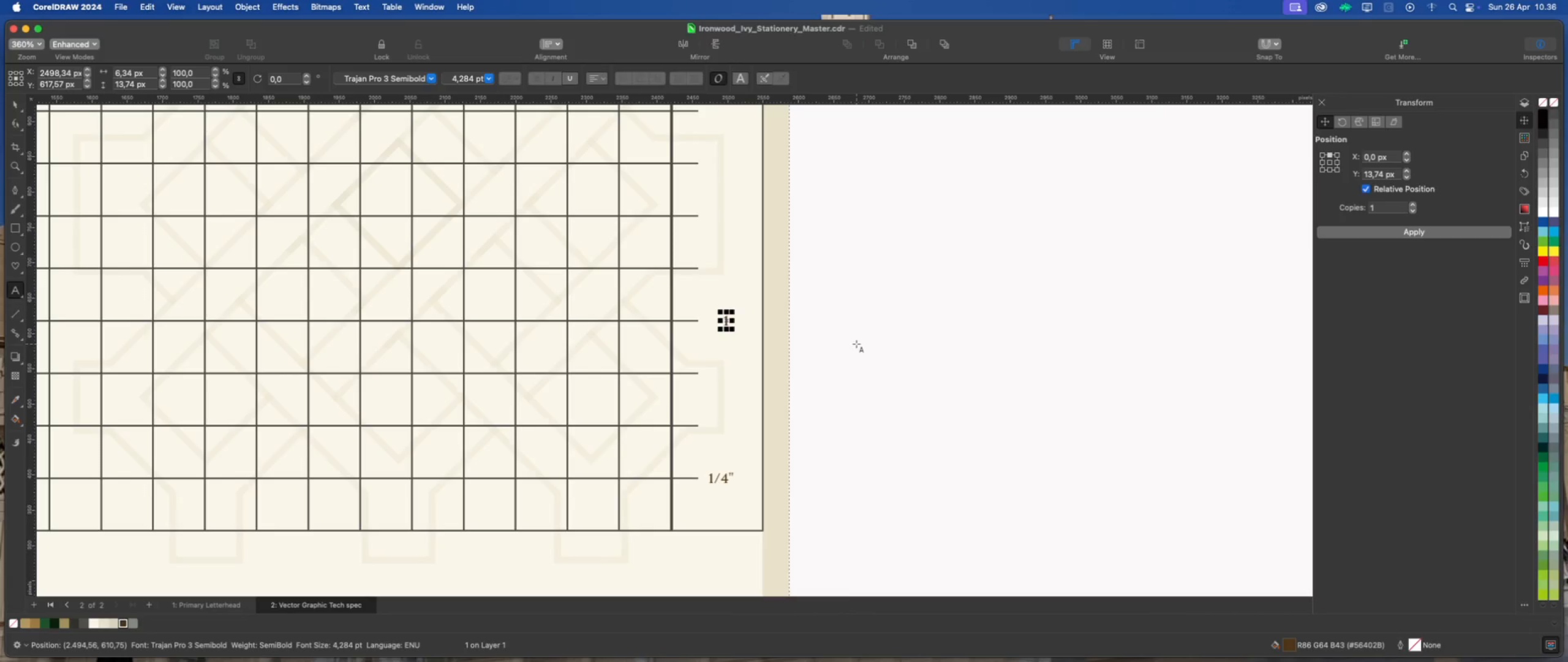 
key(Shift+Quote)
 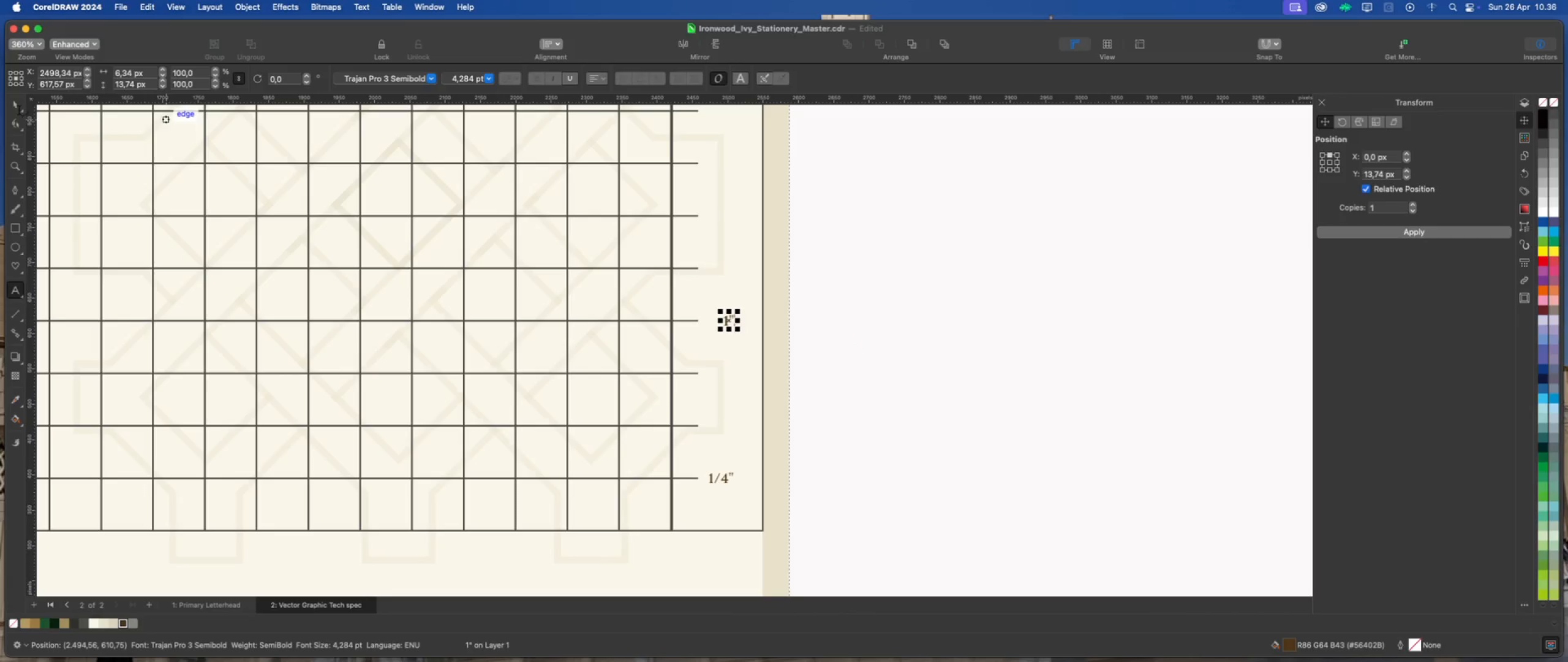 
left_click([16, 105])
 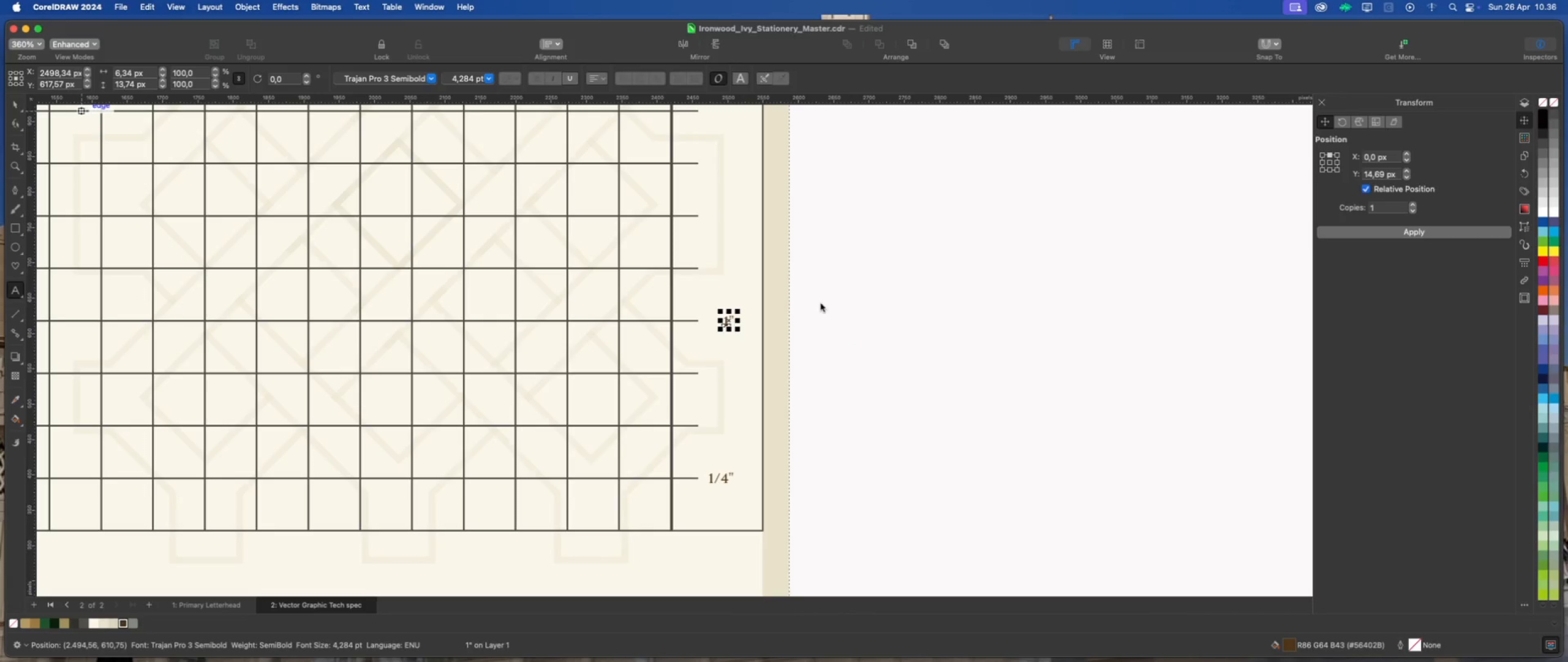 
scroll: coordinate [695, 321], scroll_direction: down, amount: 4.0
 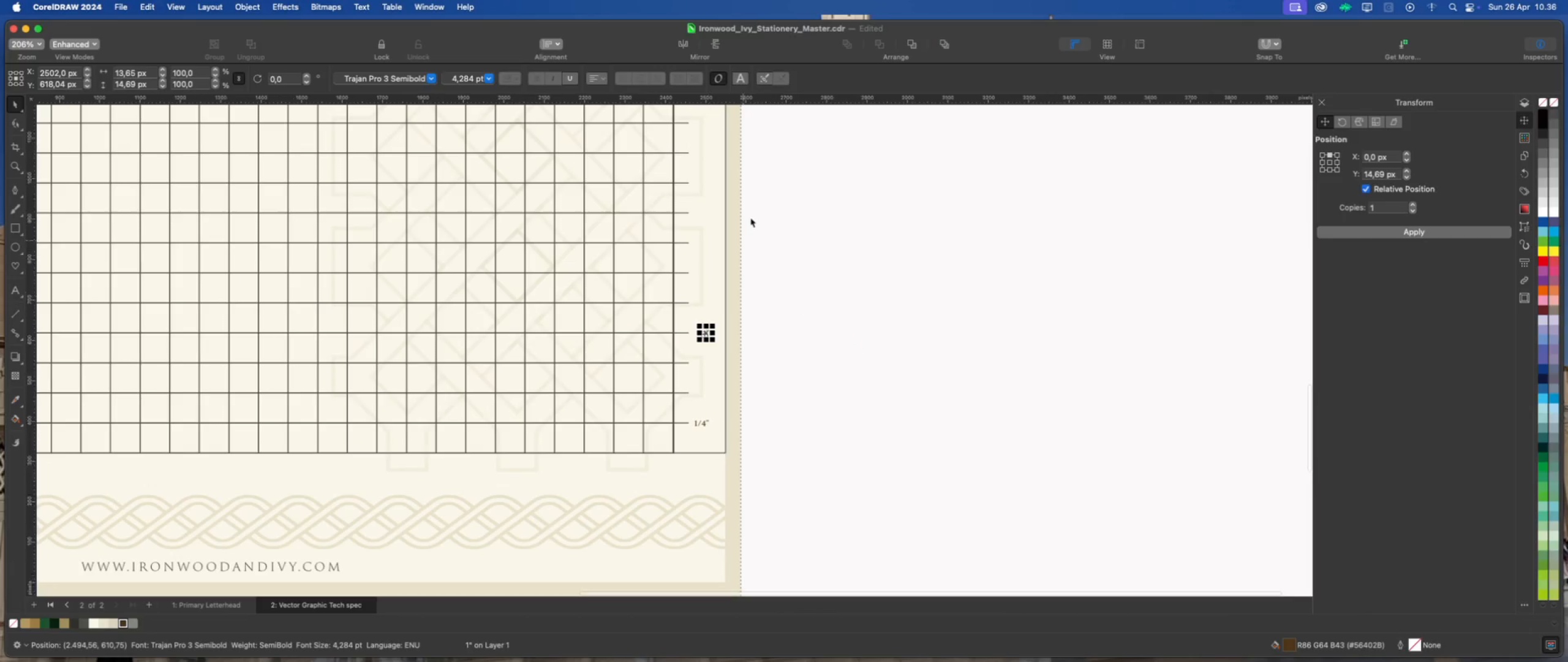 
scroll: coordinate [750, 216], scroll_direction: up, amount: 1.0
 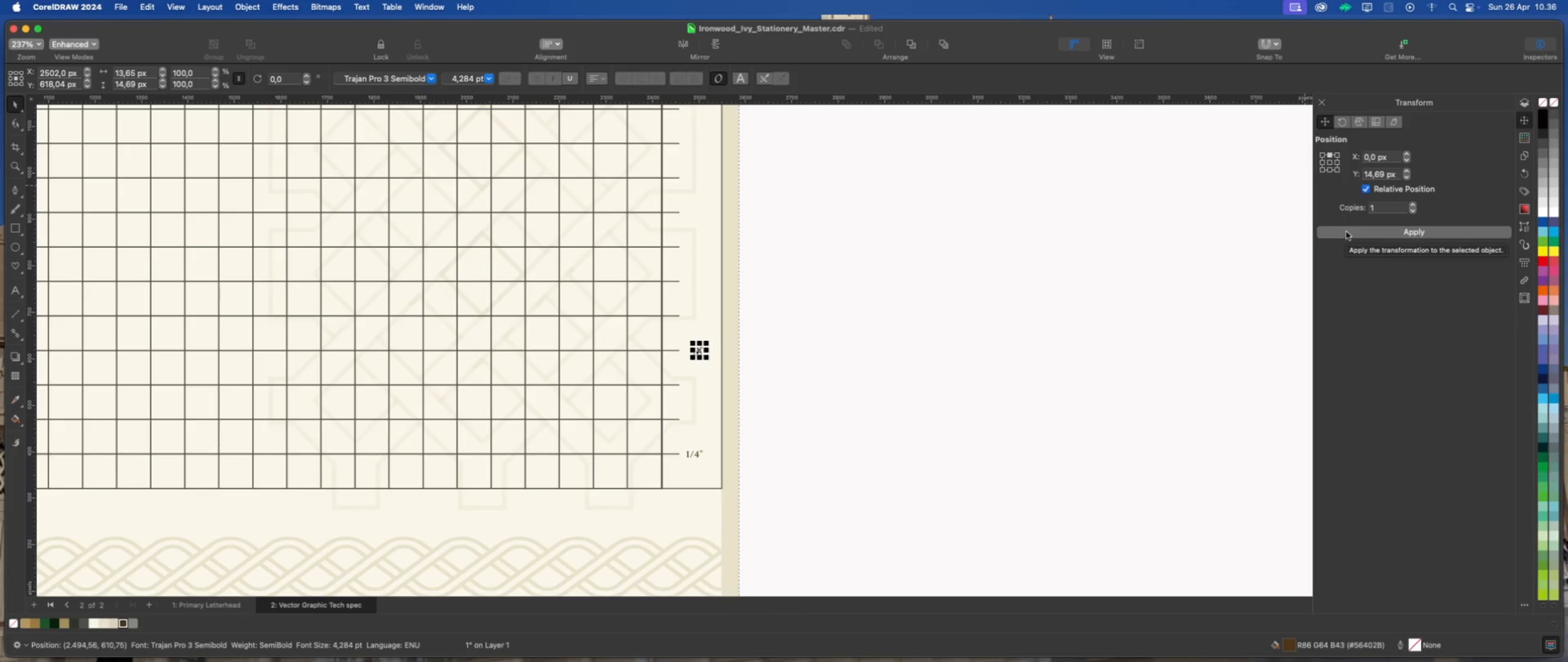 
left_click([1346, 232])
 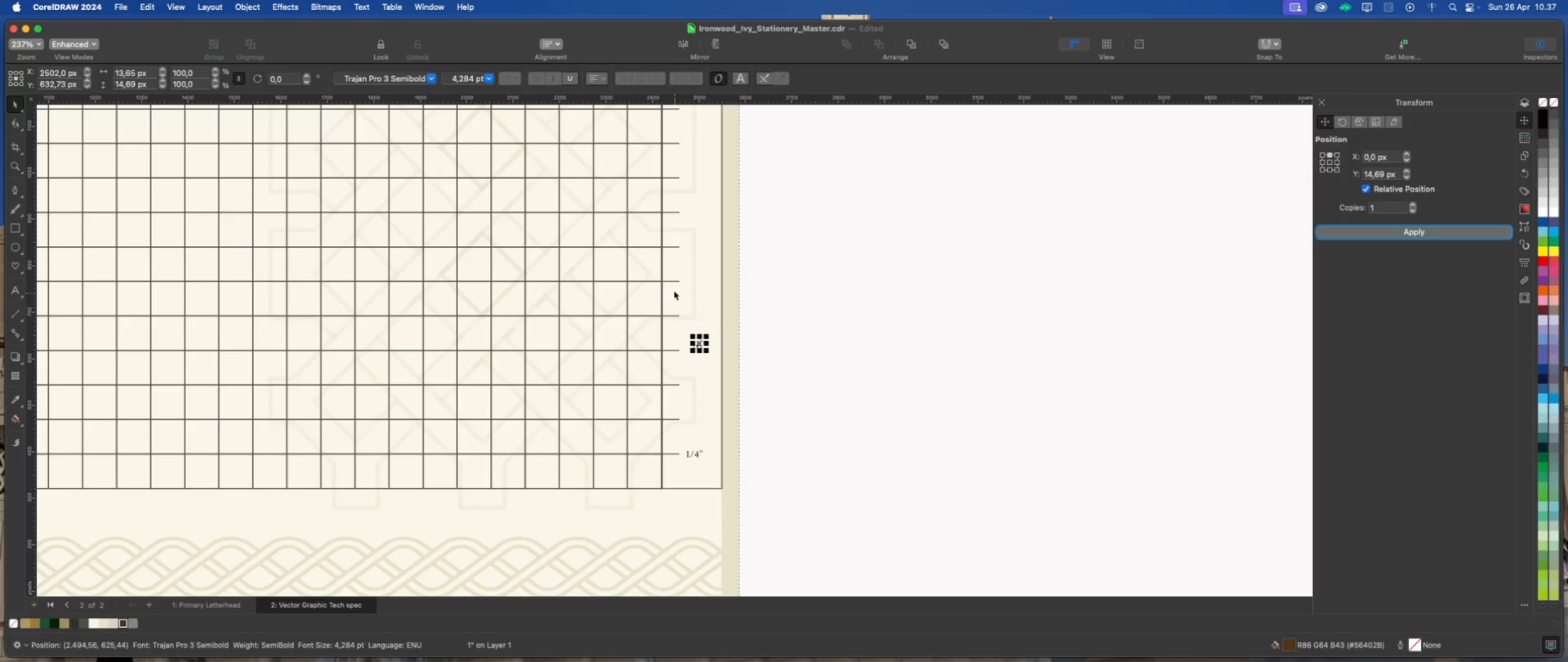 
hold_key(key=ShiftLeft, duration=0.74)
left_click([676, 211])
 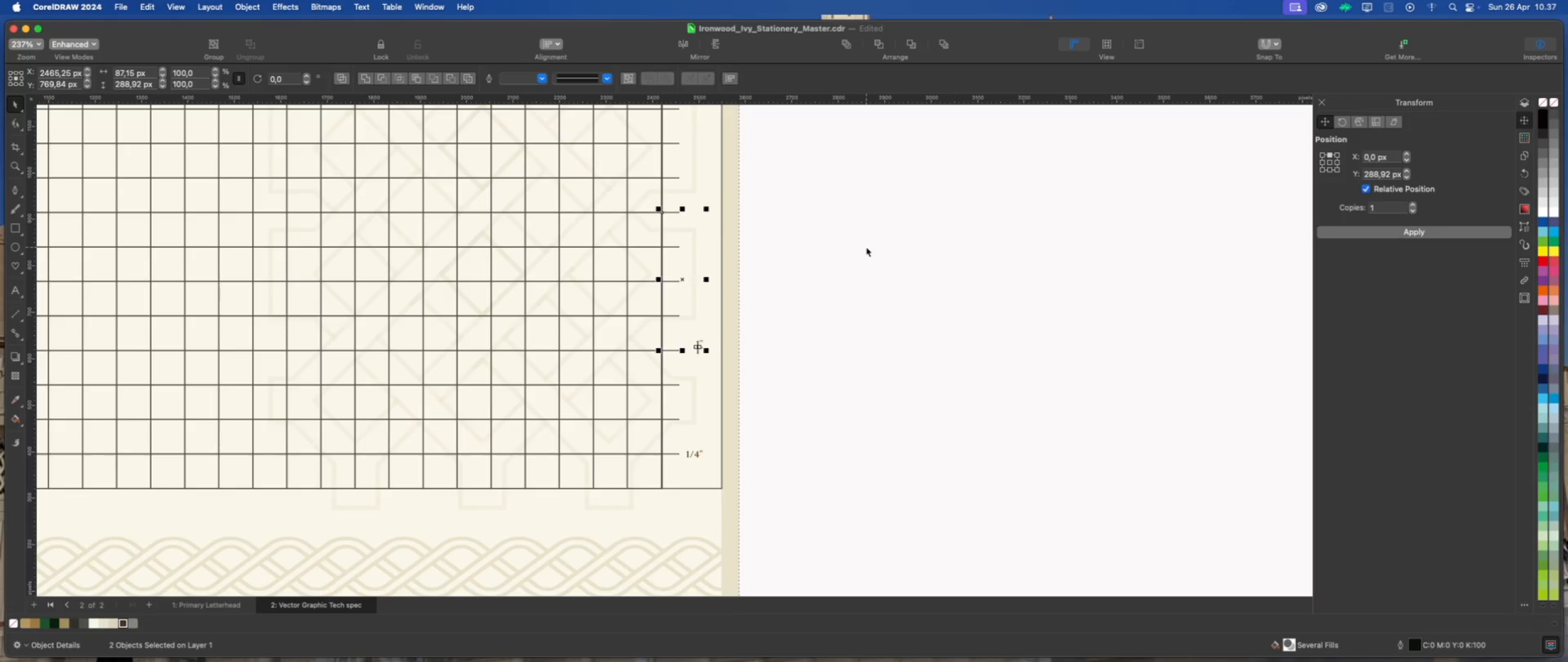 
key(Shift+E)
 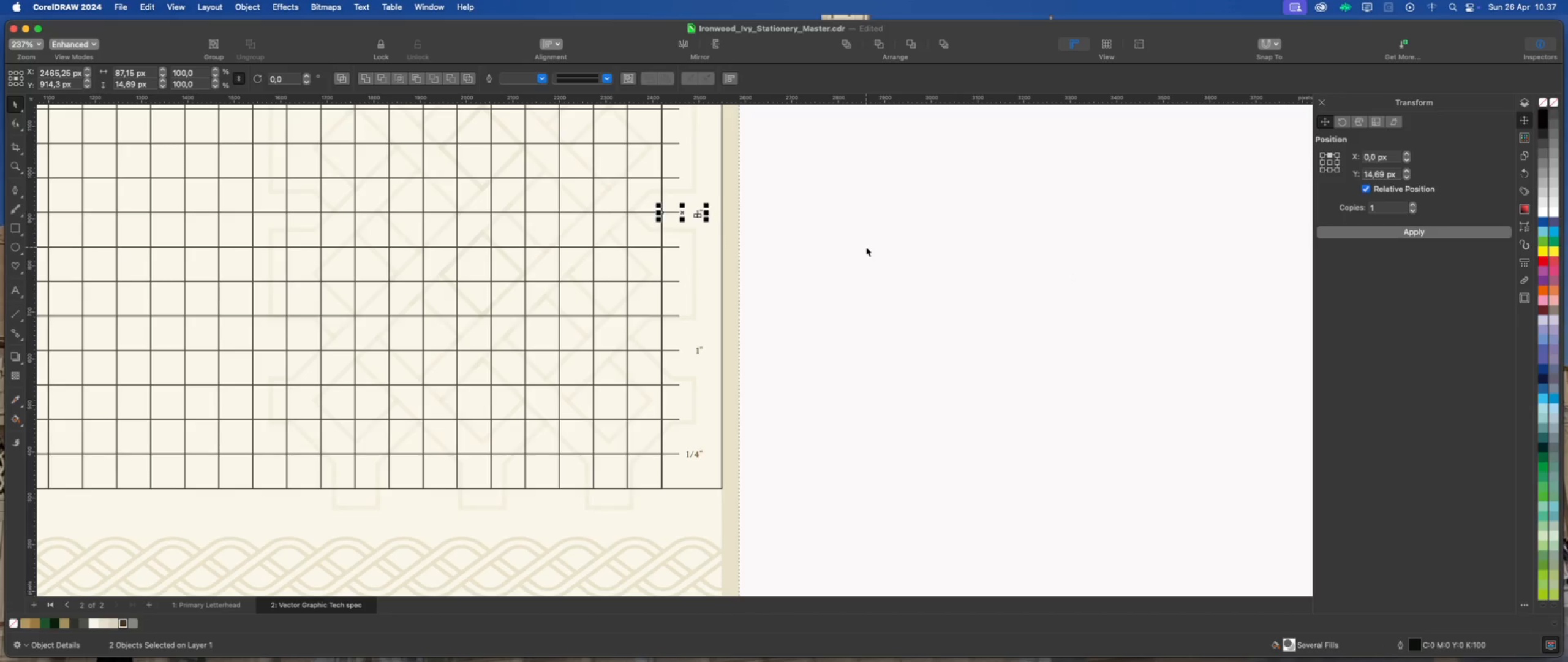 
left_click([866, 247])
 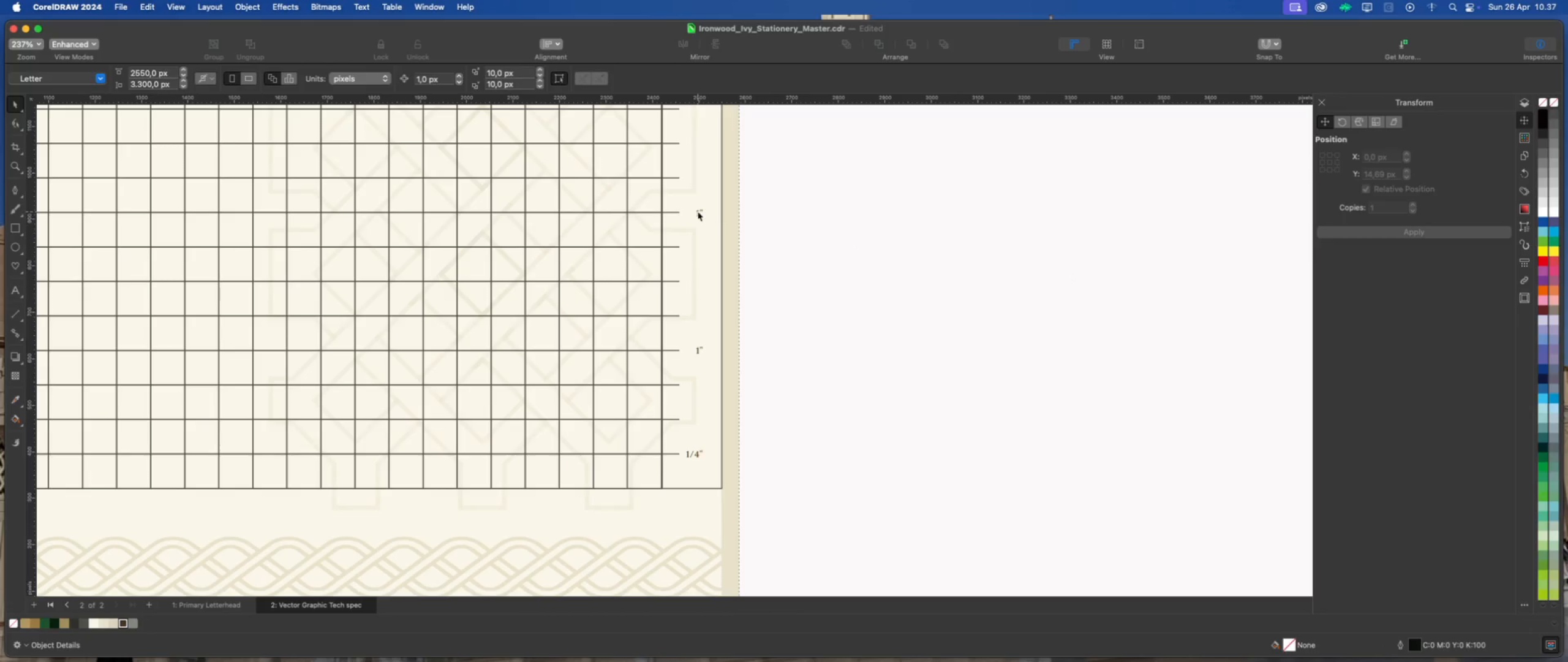 
double_click([698, 211])
 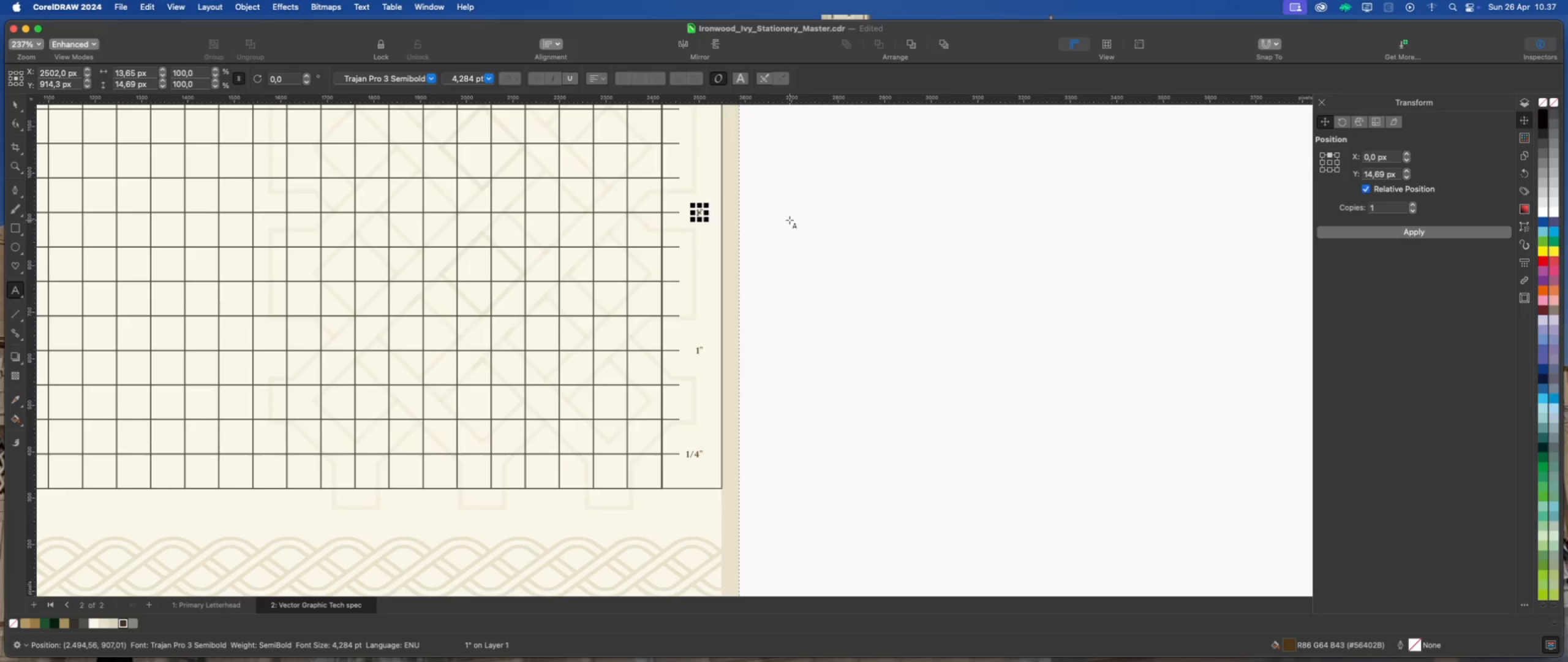 
key(ArrowRight)
 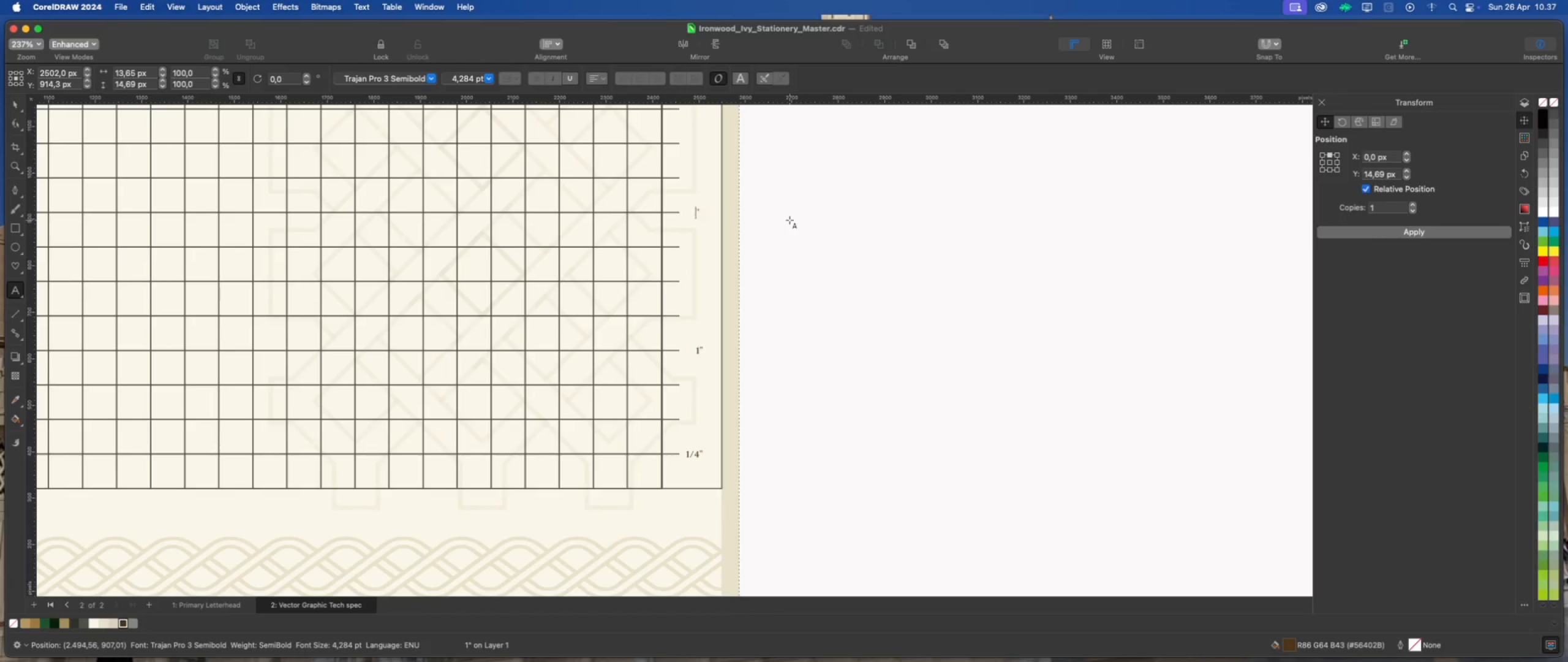 
key(Backspace)
 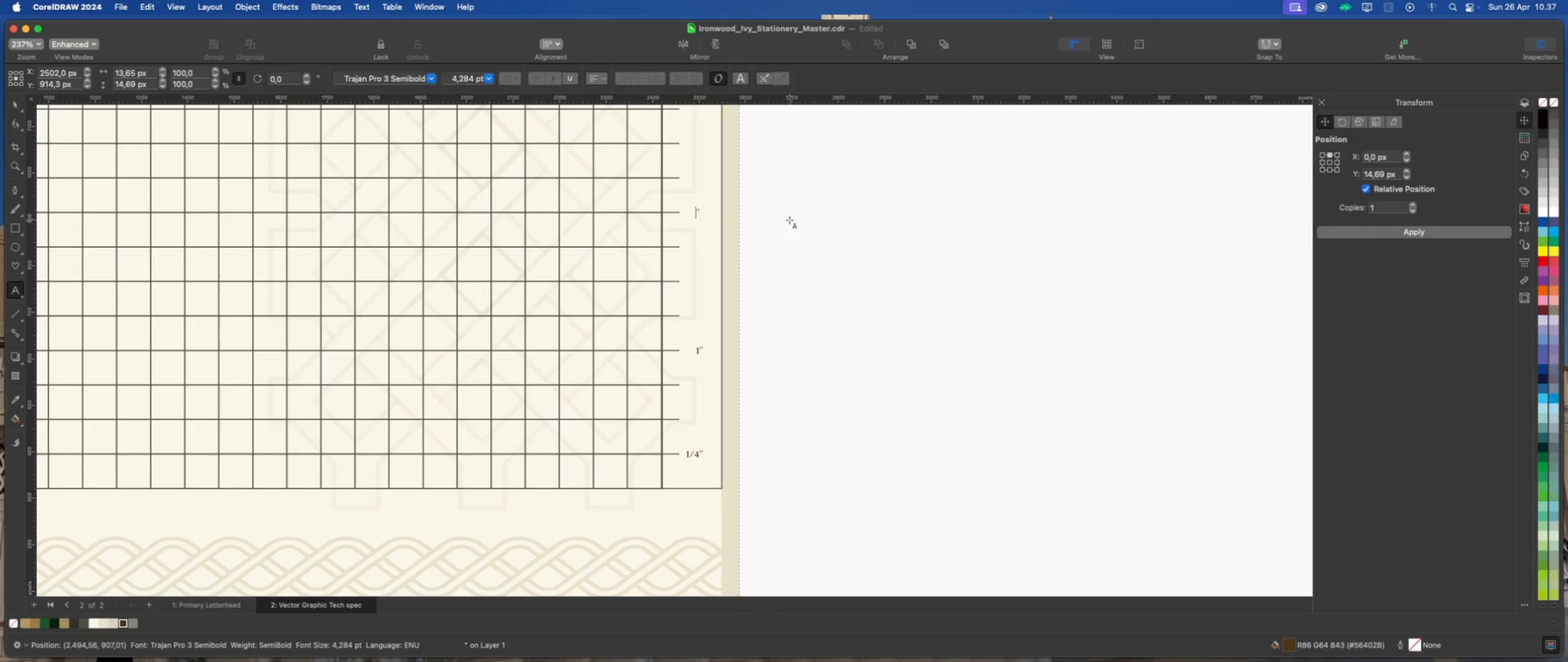 
key(2)
 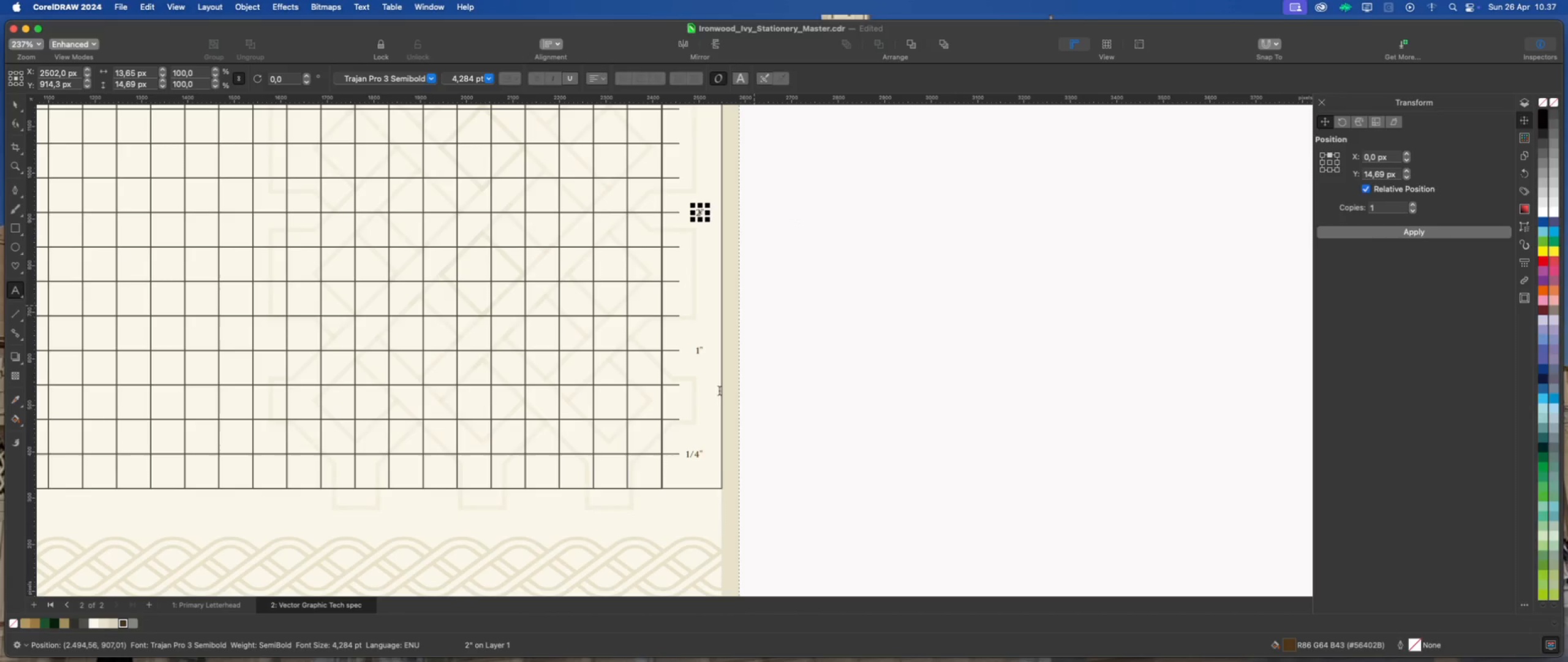 
scroll: coordinate [690, 440], scroll_direction: down, amount: 4.0
 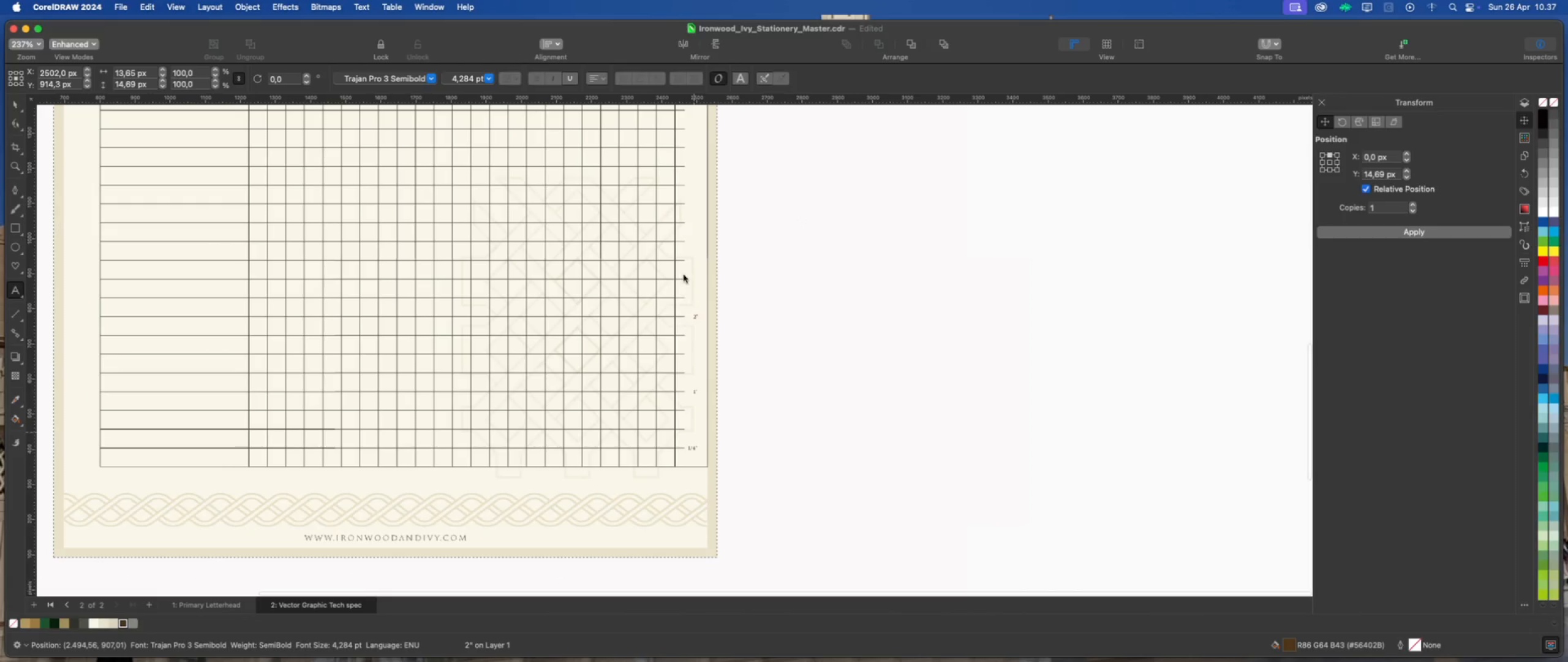 
scroll: coordinate [684, 264], scroll_direction: up, amount: 1.0
 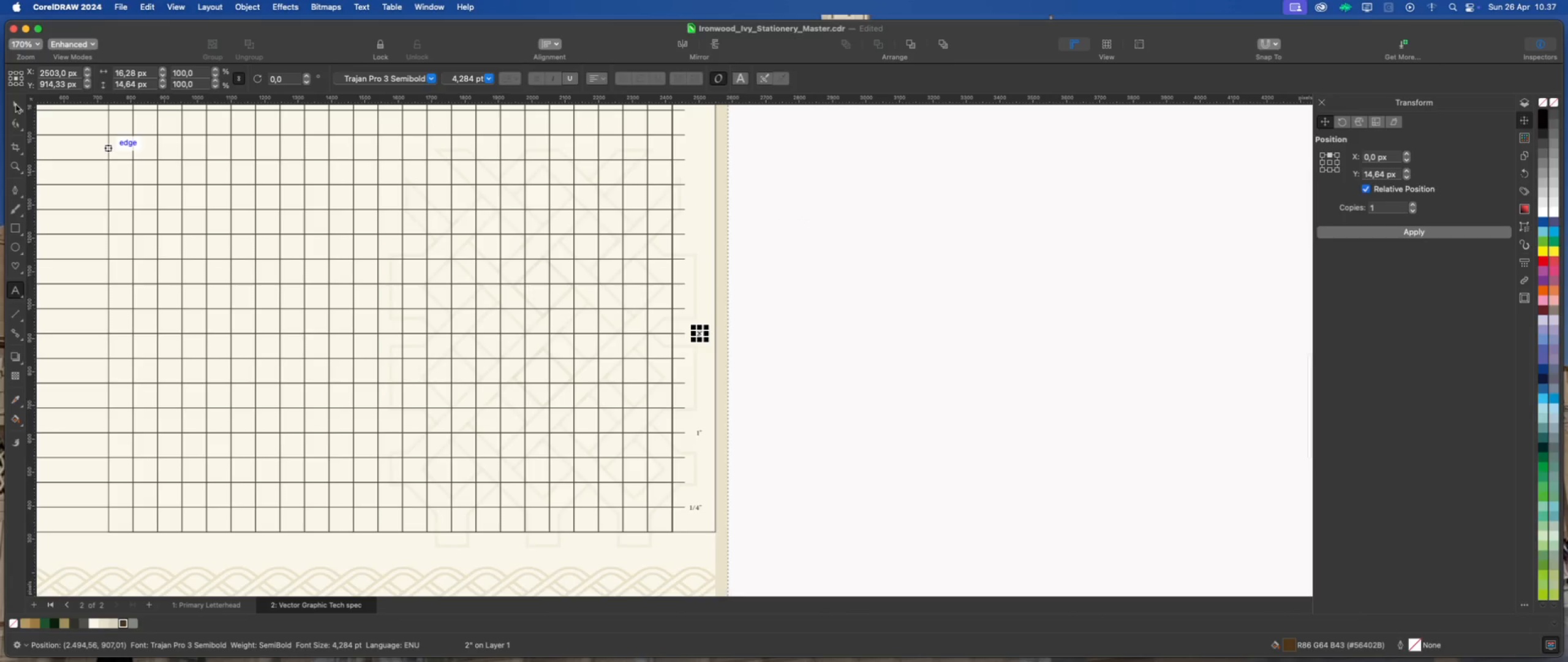 
scroll: coordinate [767, 413], scroll_direction: down, amount: 2.0
 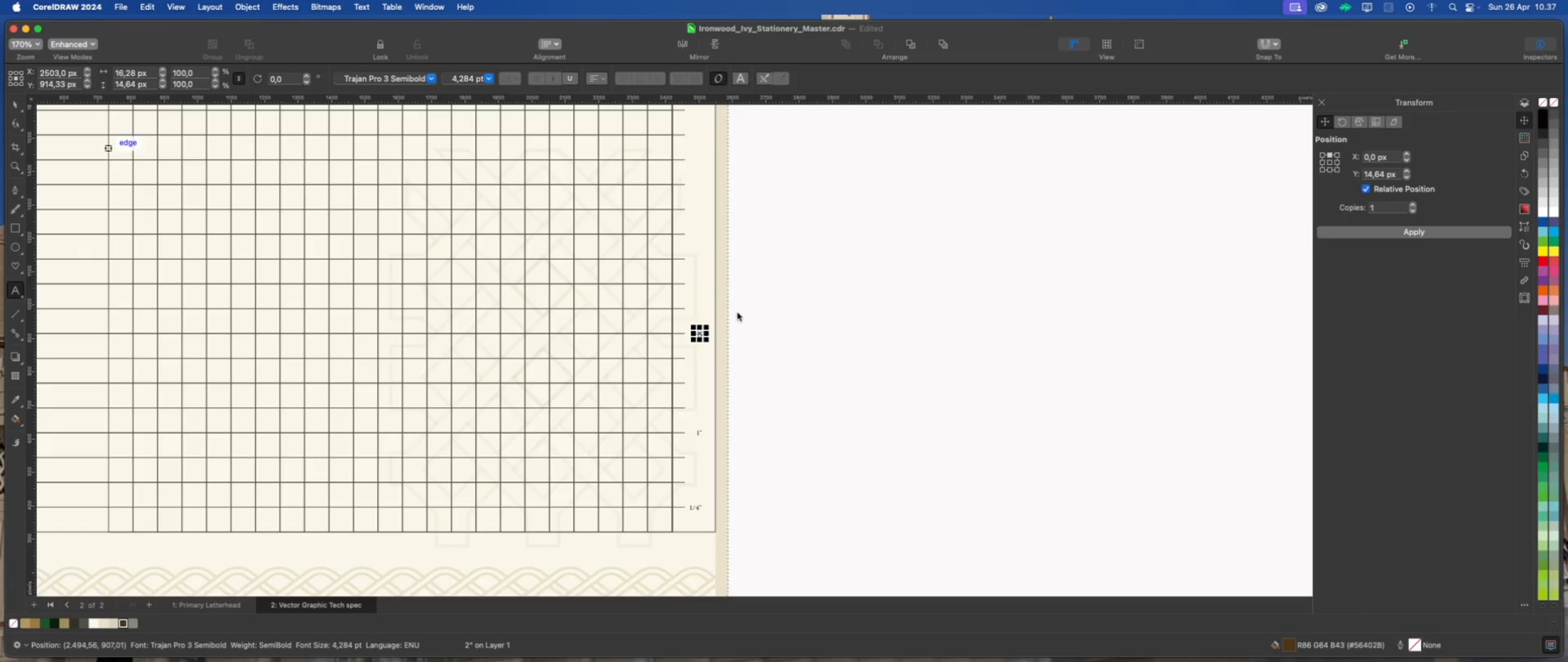 
scroll: coordinate [737, 313], scroll_direction: up, amount: 2.0
 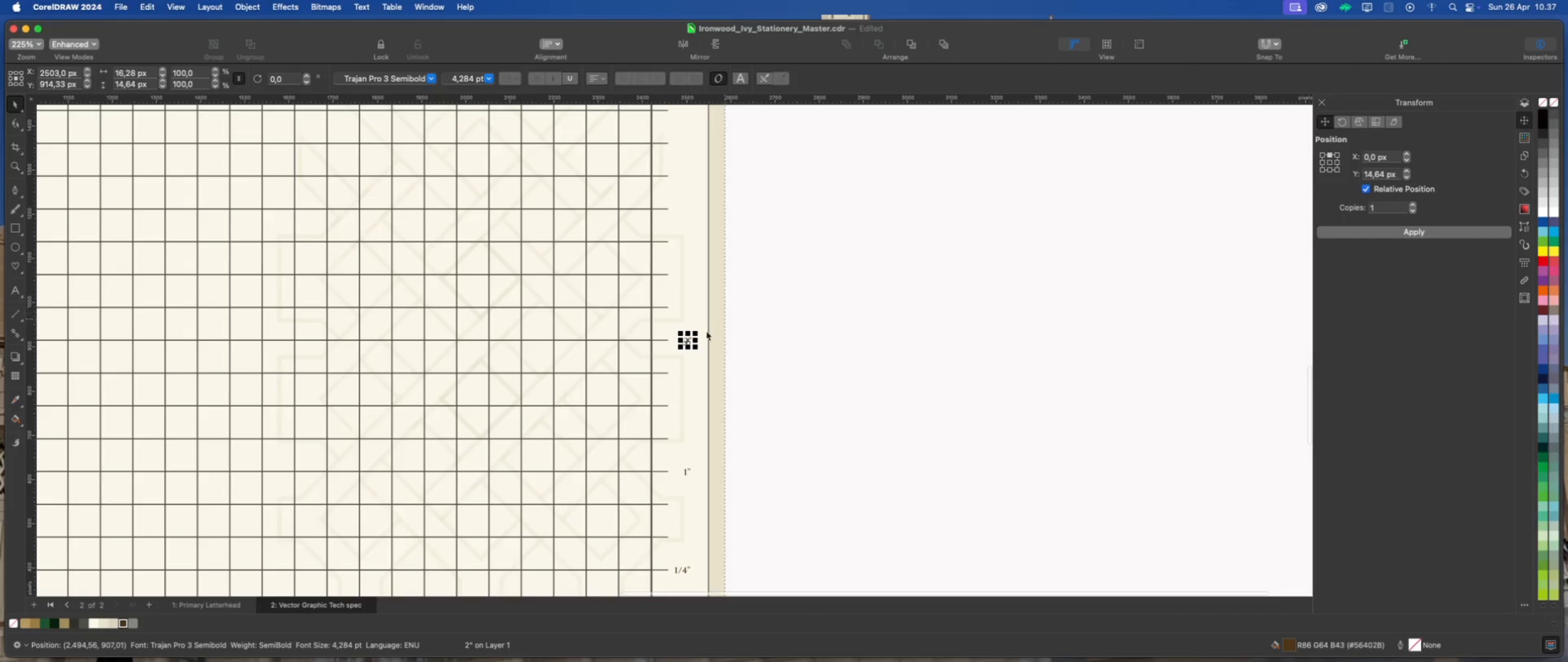 
scroll: coordinate [622, 383], scroll_direction: down, amount: 3.0
 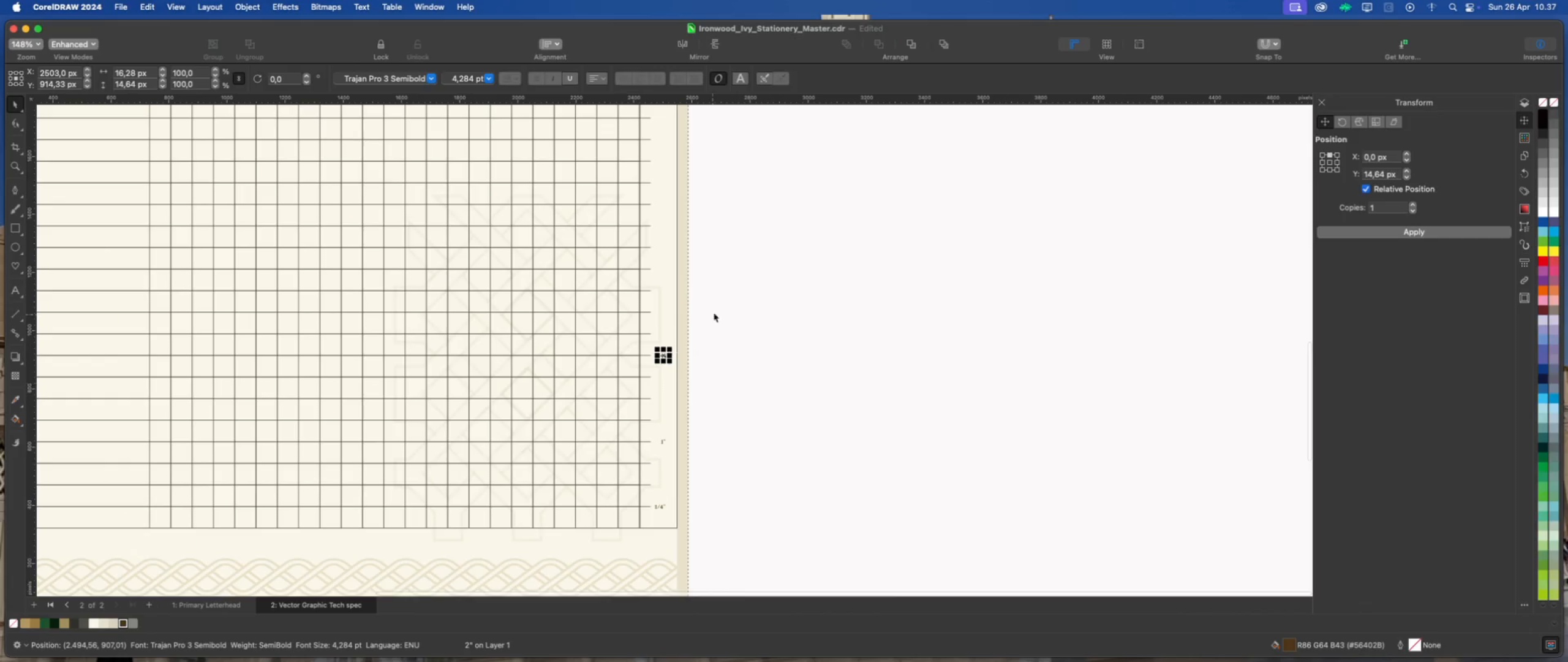 
scroll: coordinate [714, 311], scroll_direction: up, amount: 1.0
 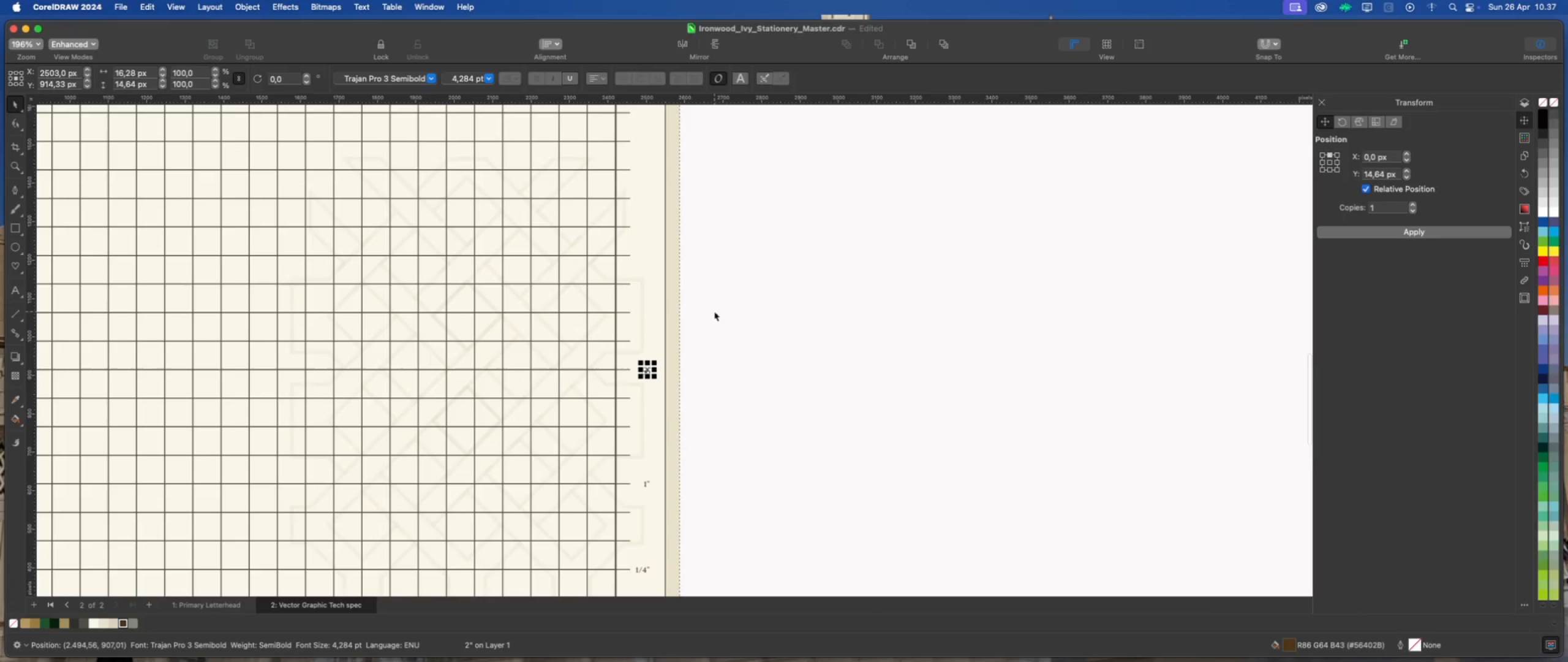 
scroll: coordinate [669, 378], scroll_direction: down, amount: 2.0
 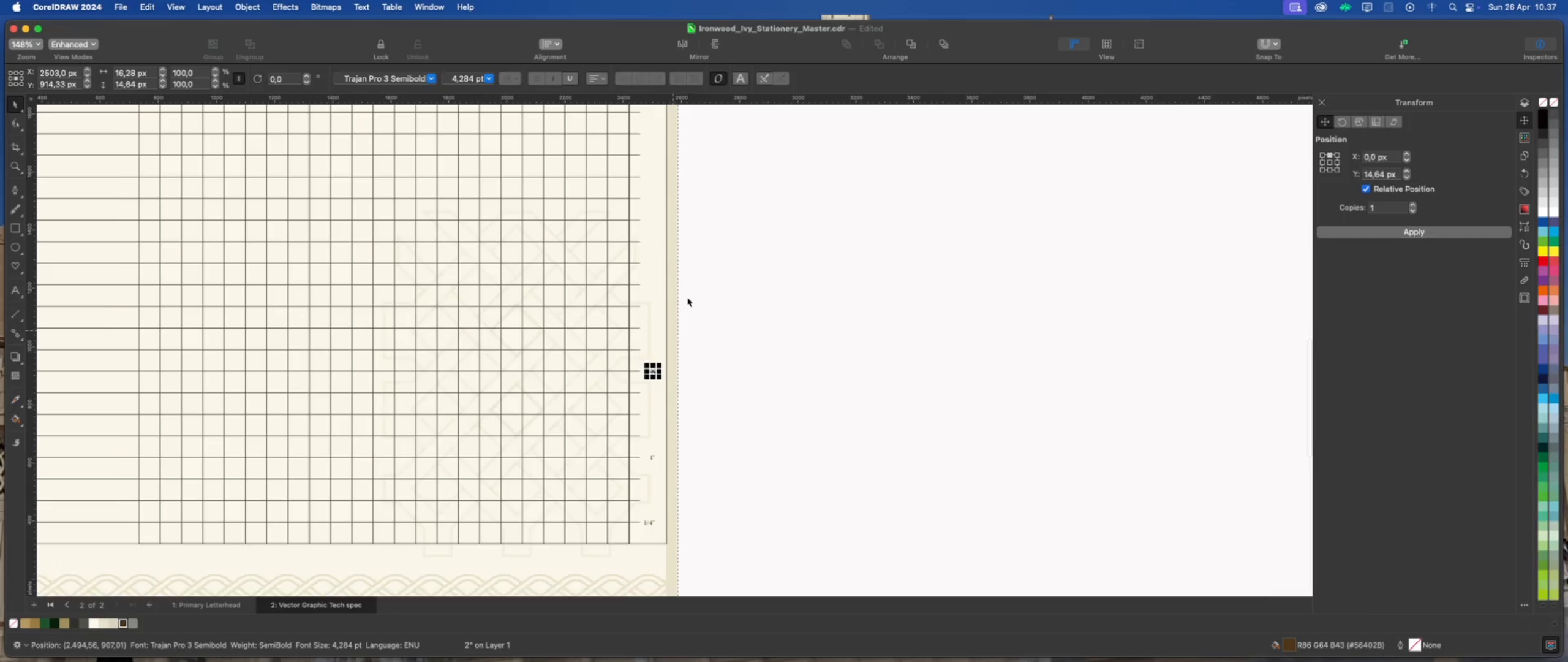 
scroll: coordinate [687, 295], scroll_direction: up, amount: 2.0
 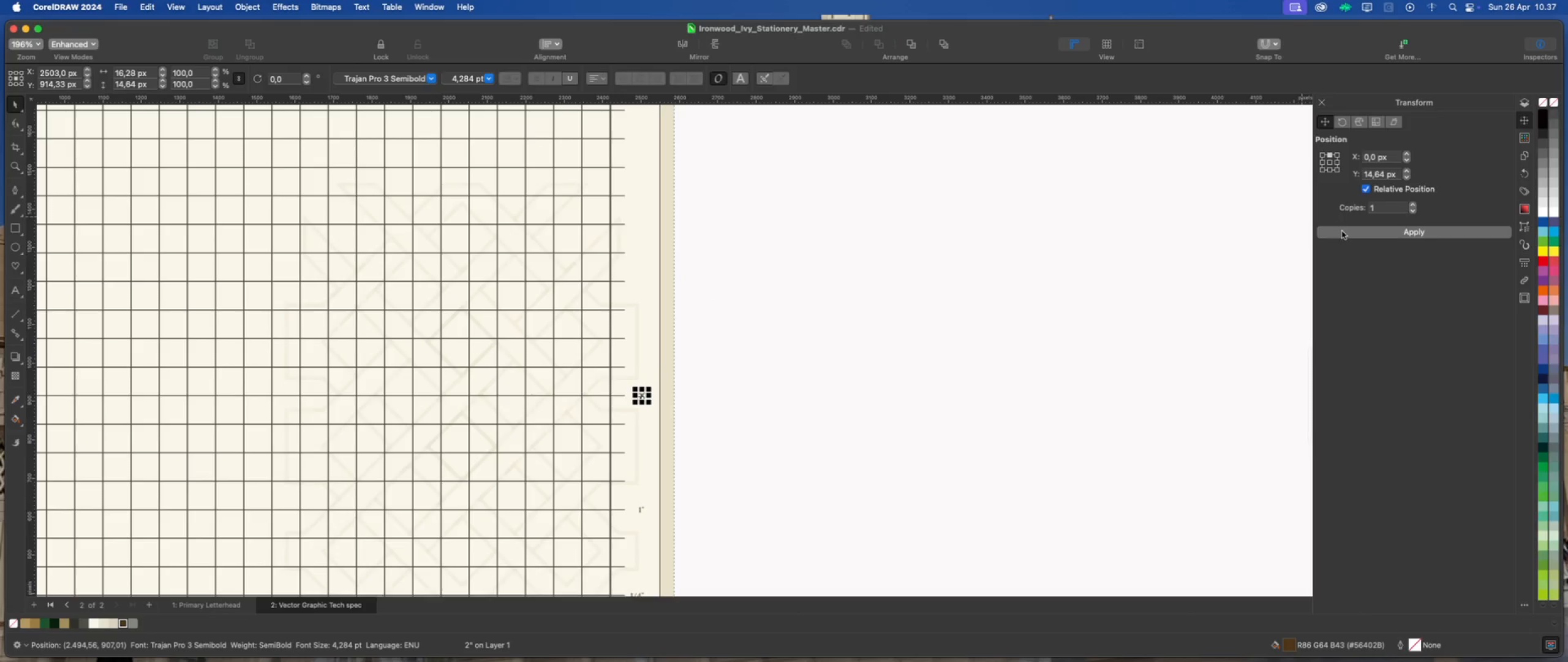 
left_click([1344, 235])
 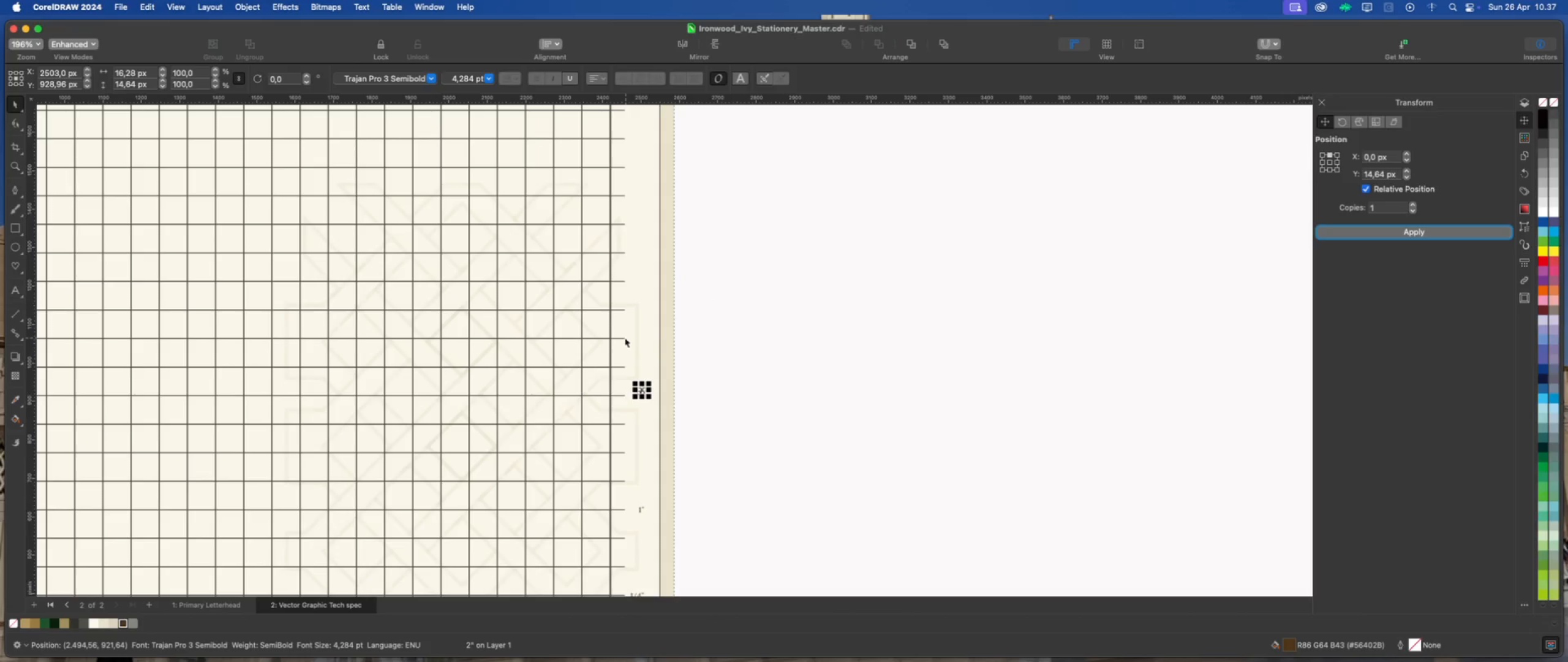 
hold_key(key=ShiftLeft, duration=0.59)
left_click([619, 281])
 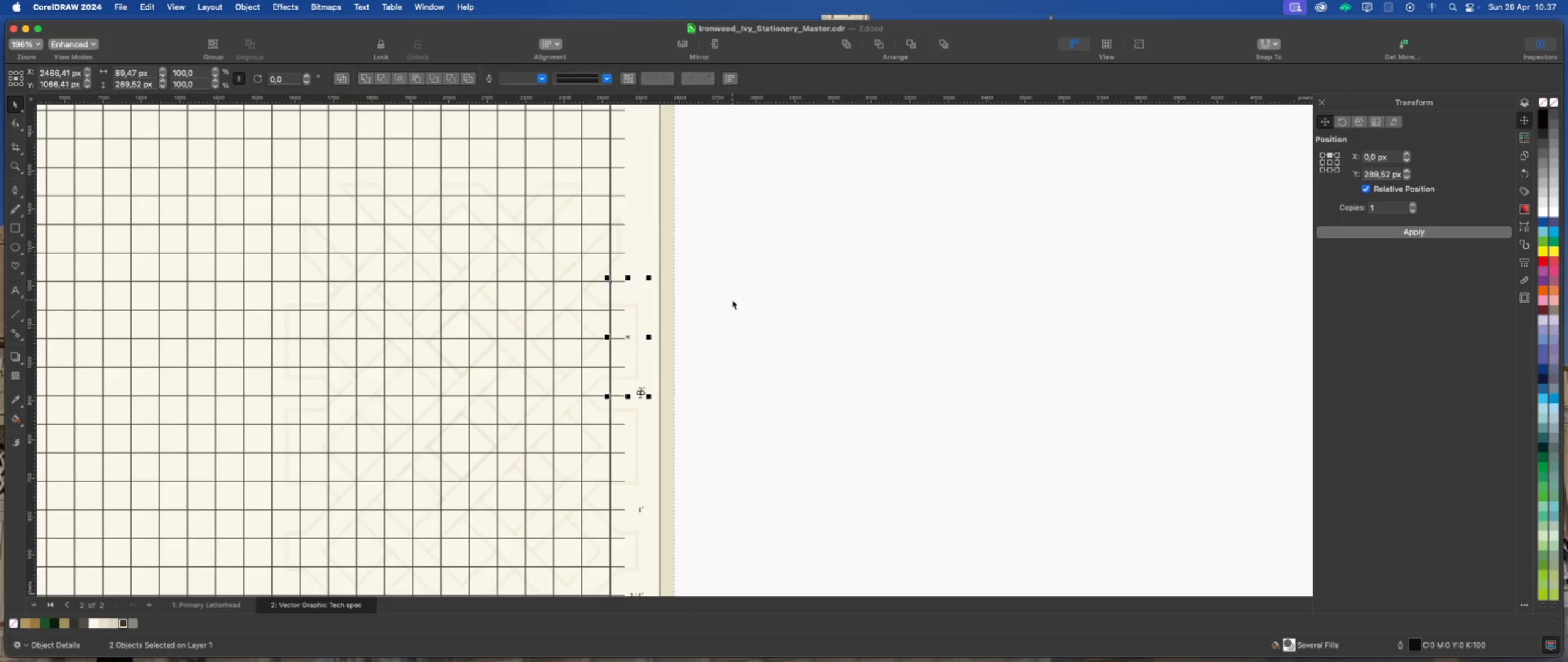 
key(Shift+E)
 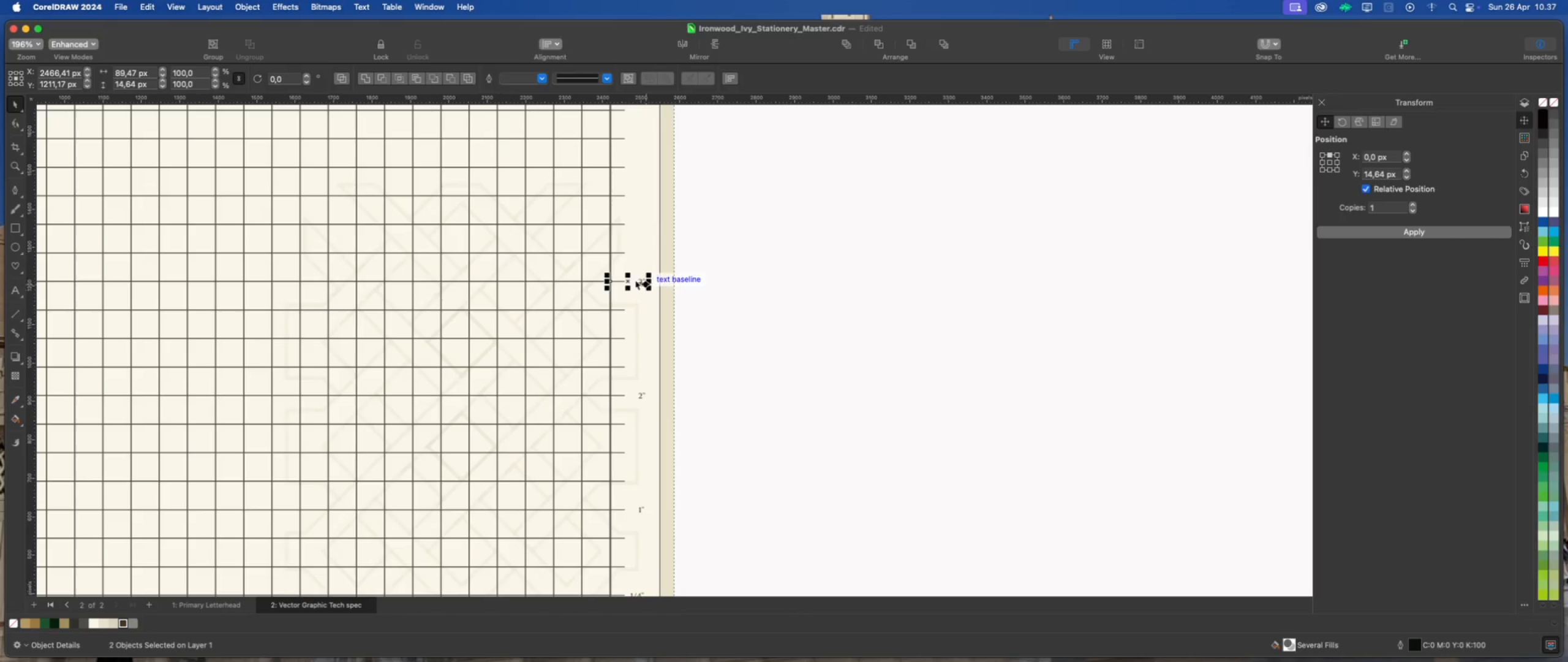 
left_click([702, 284])
 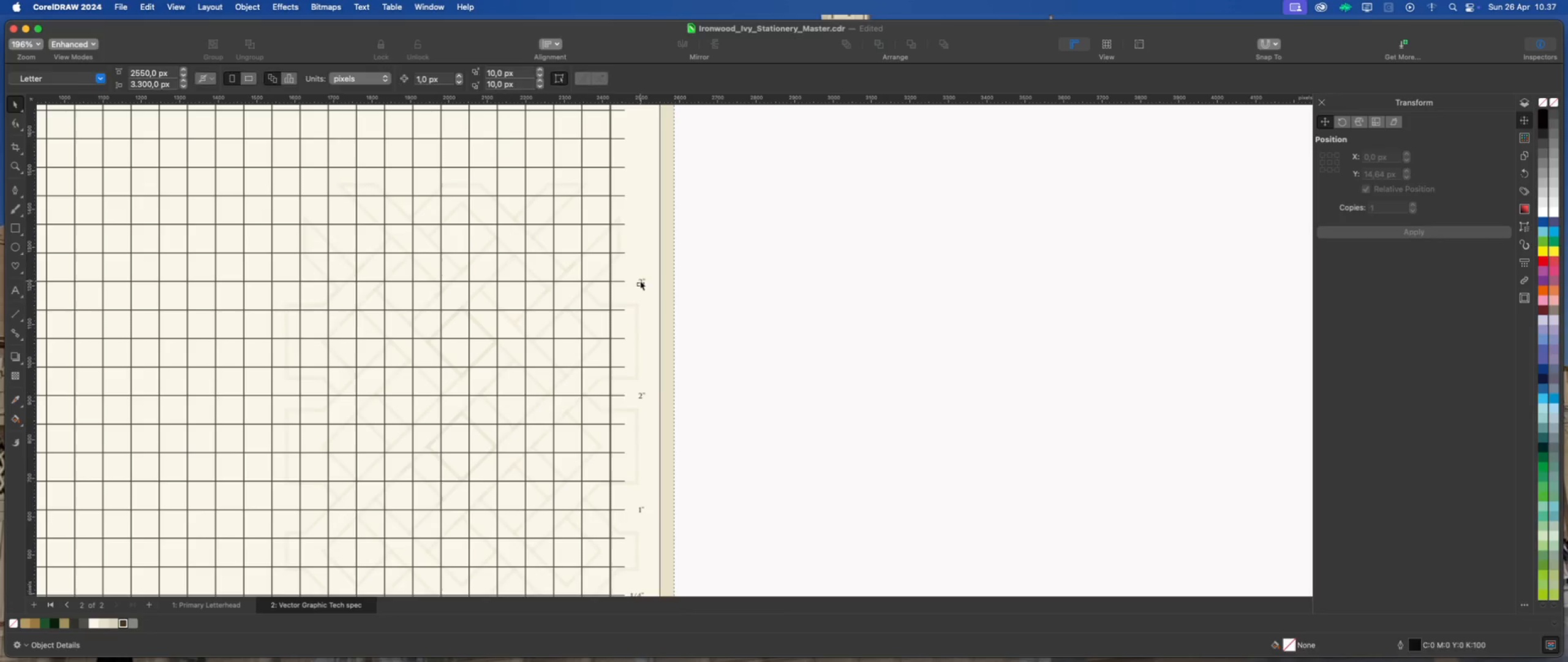 
double_click([640, 281])
 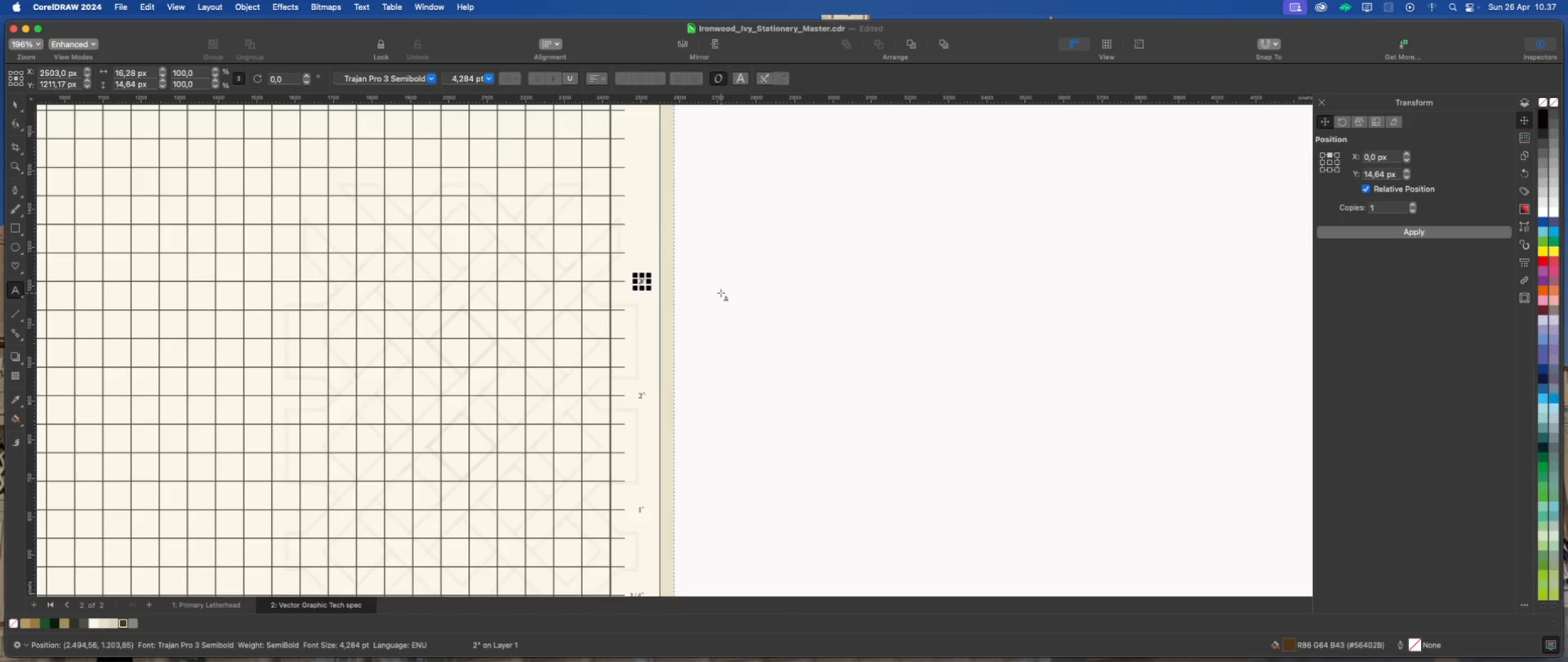 
key(ArrowRight)
 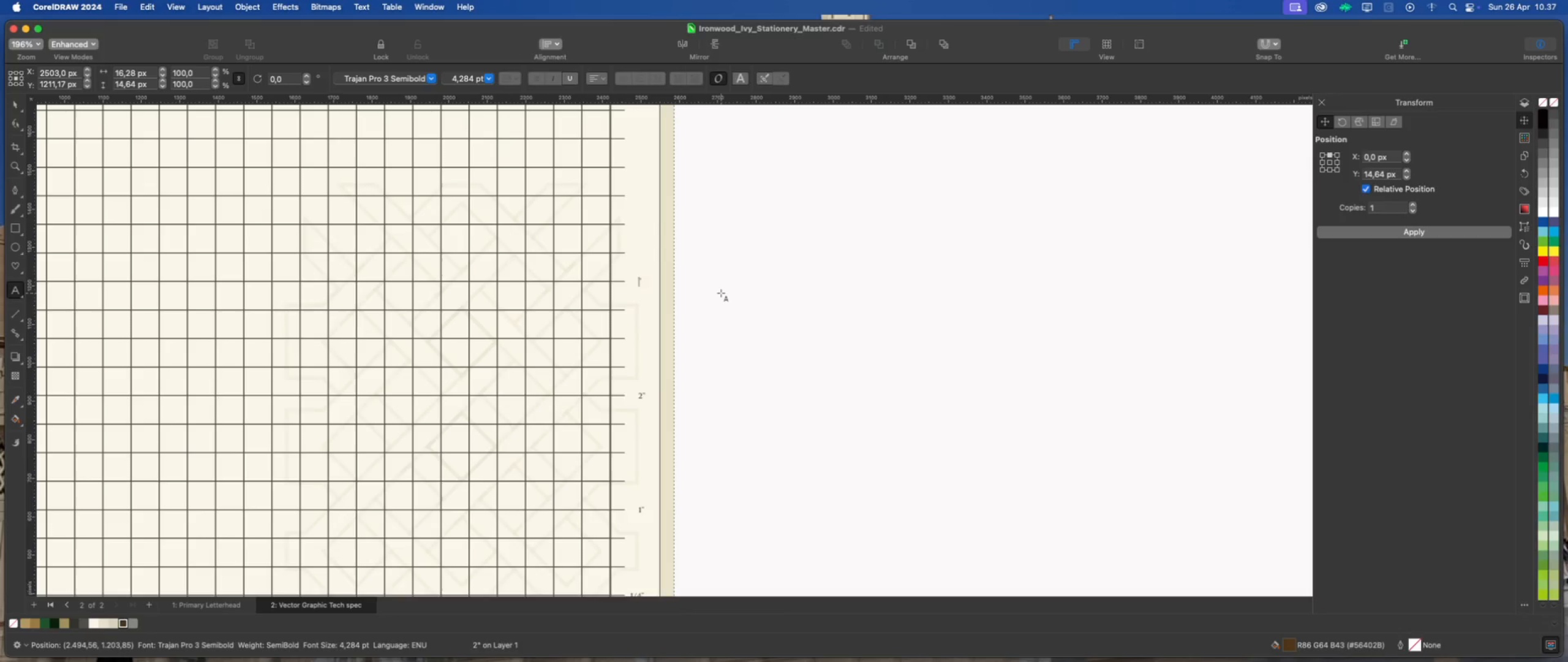 
key(Backspace)
 